 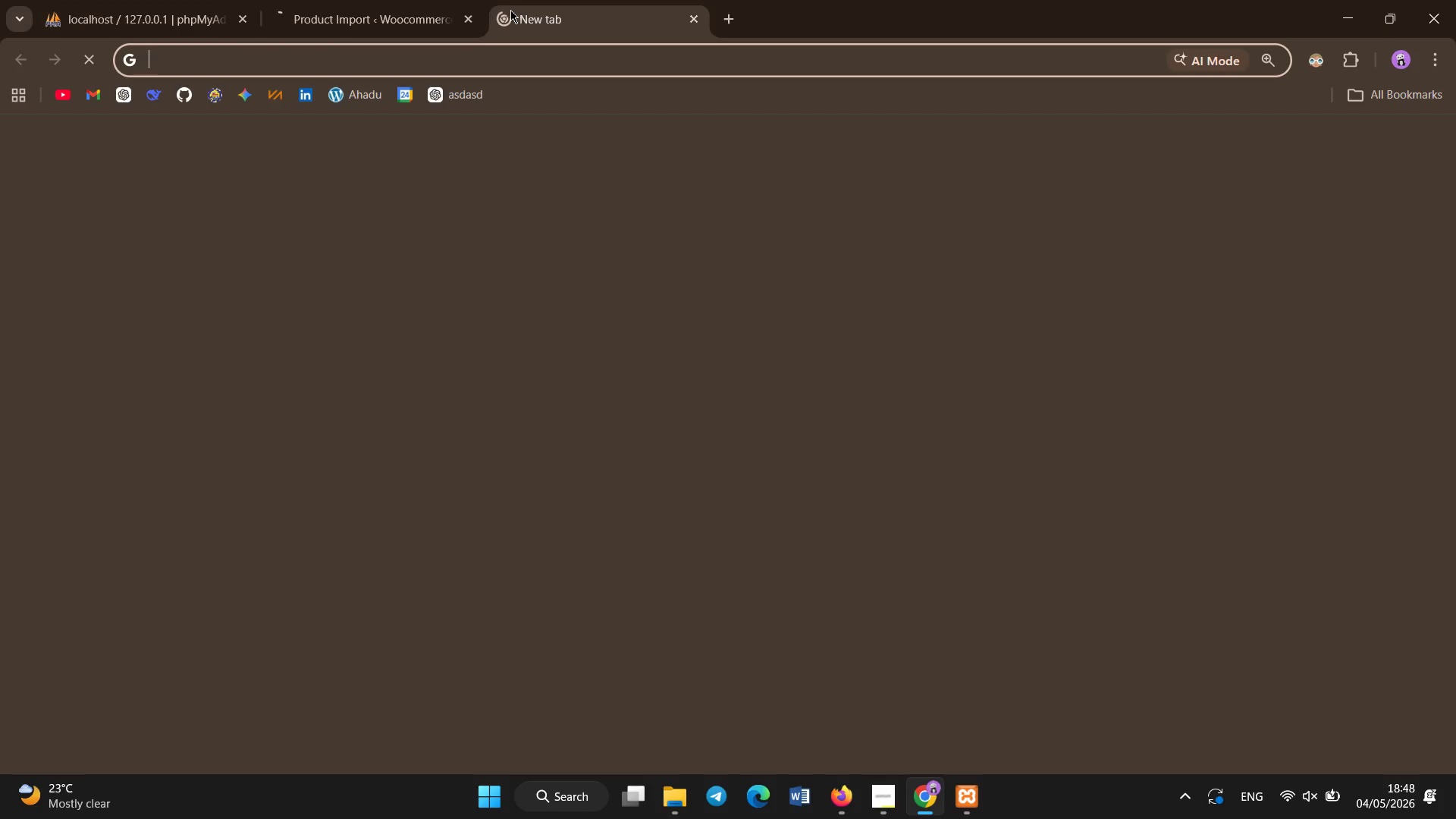 
key(Numpad1)
 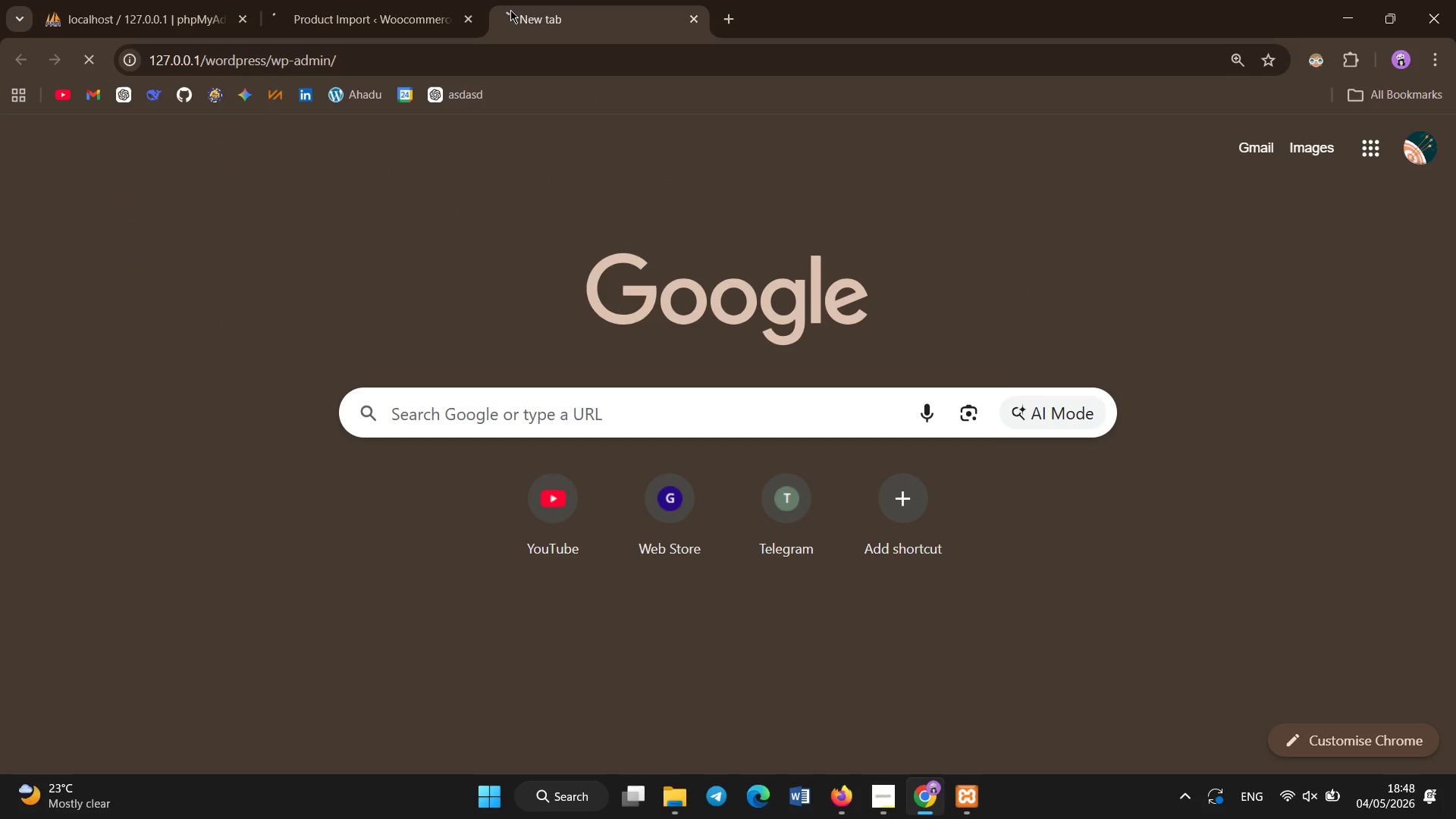 
hold_key(key=NumpadEnter, duration=0.36)
 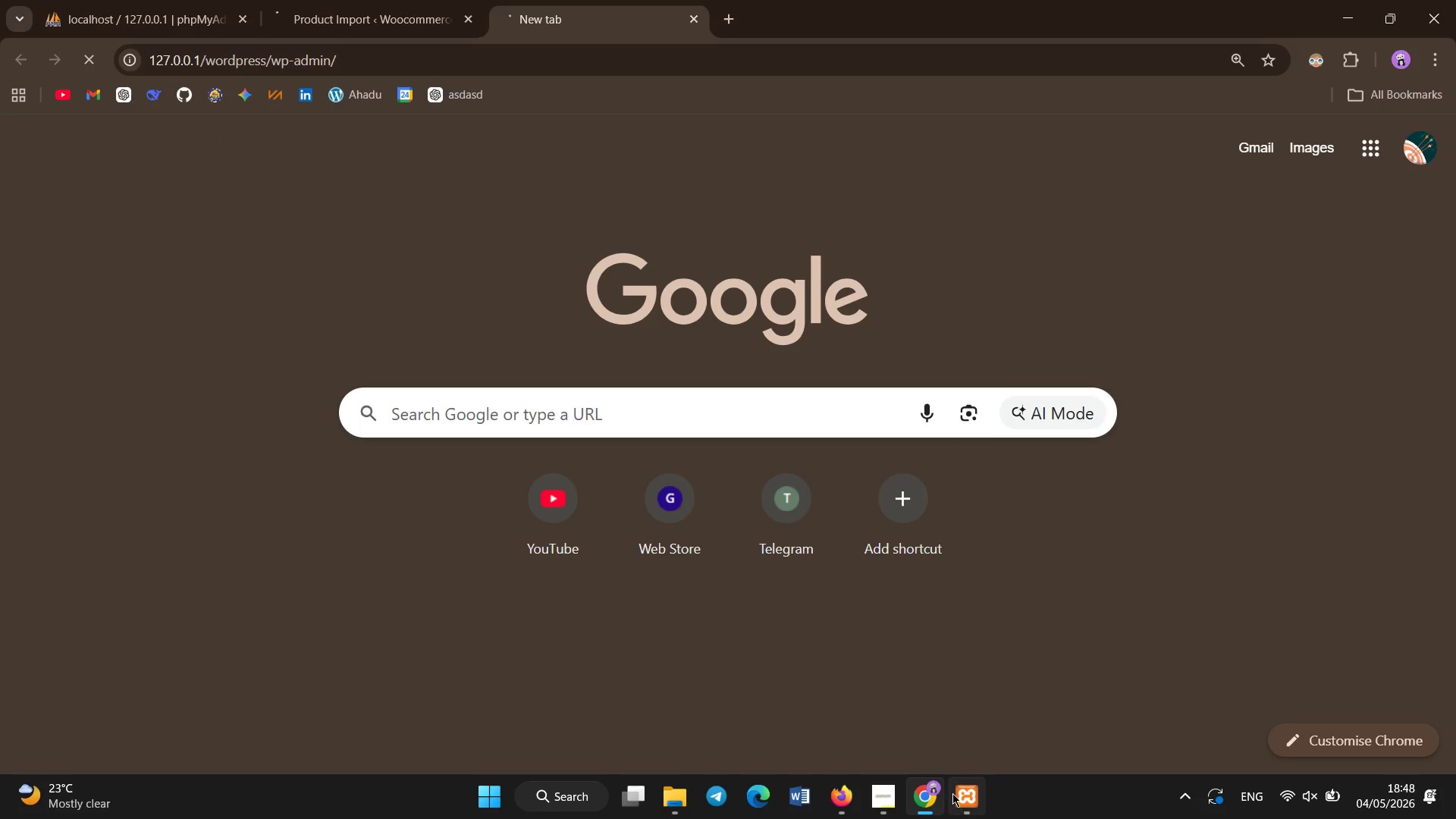 
left_click([951, 799])
 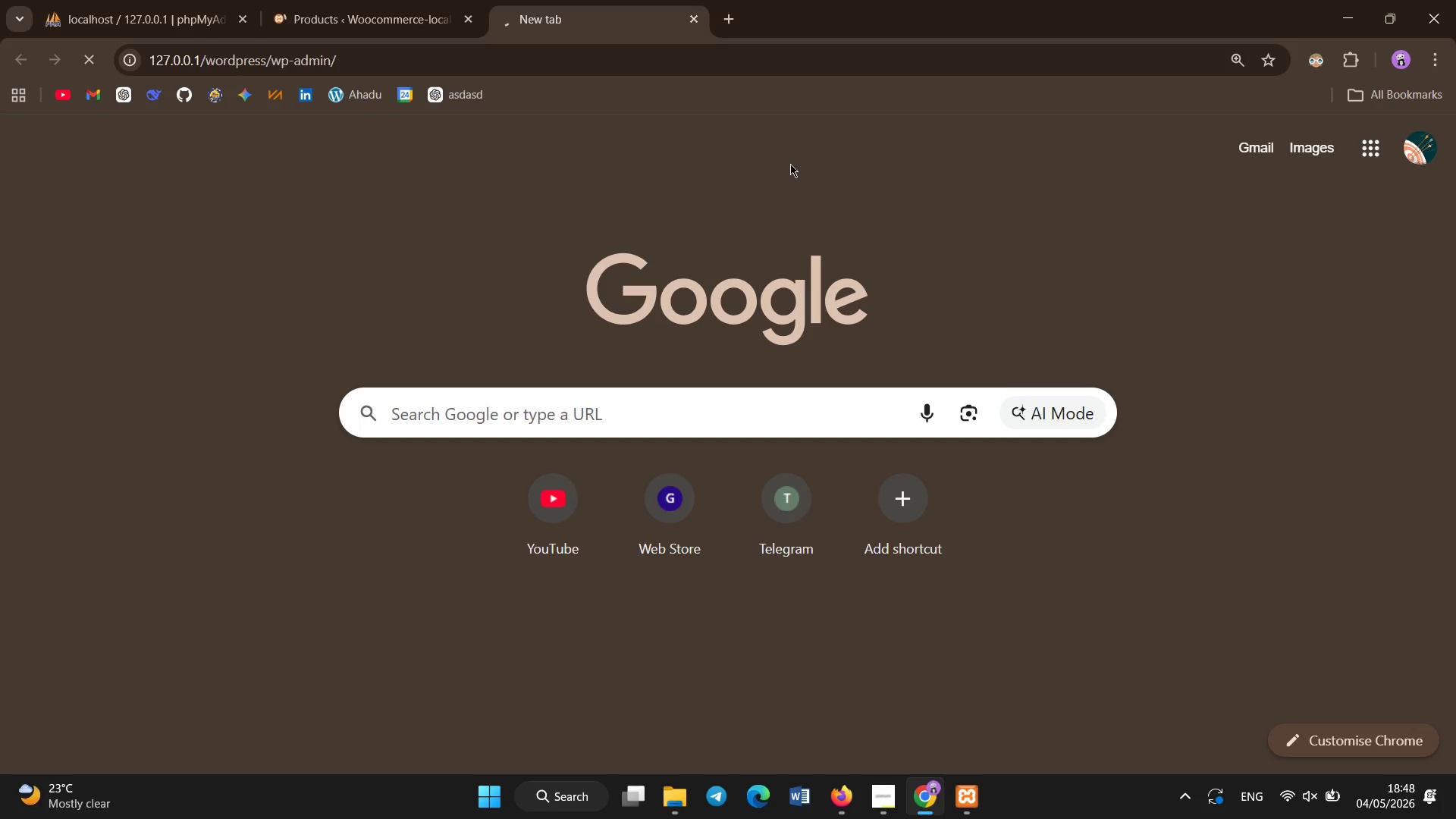 
wait(5.88)
 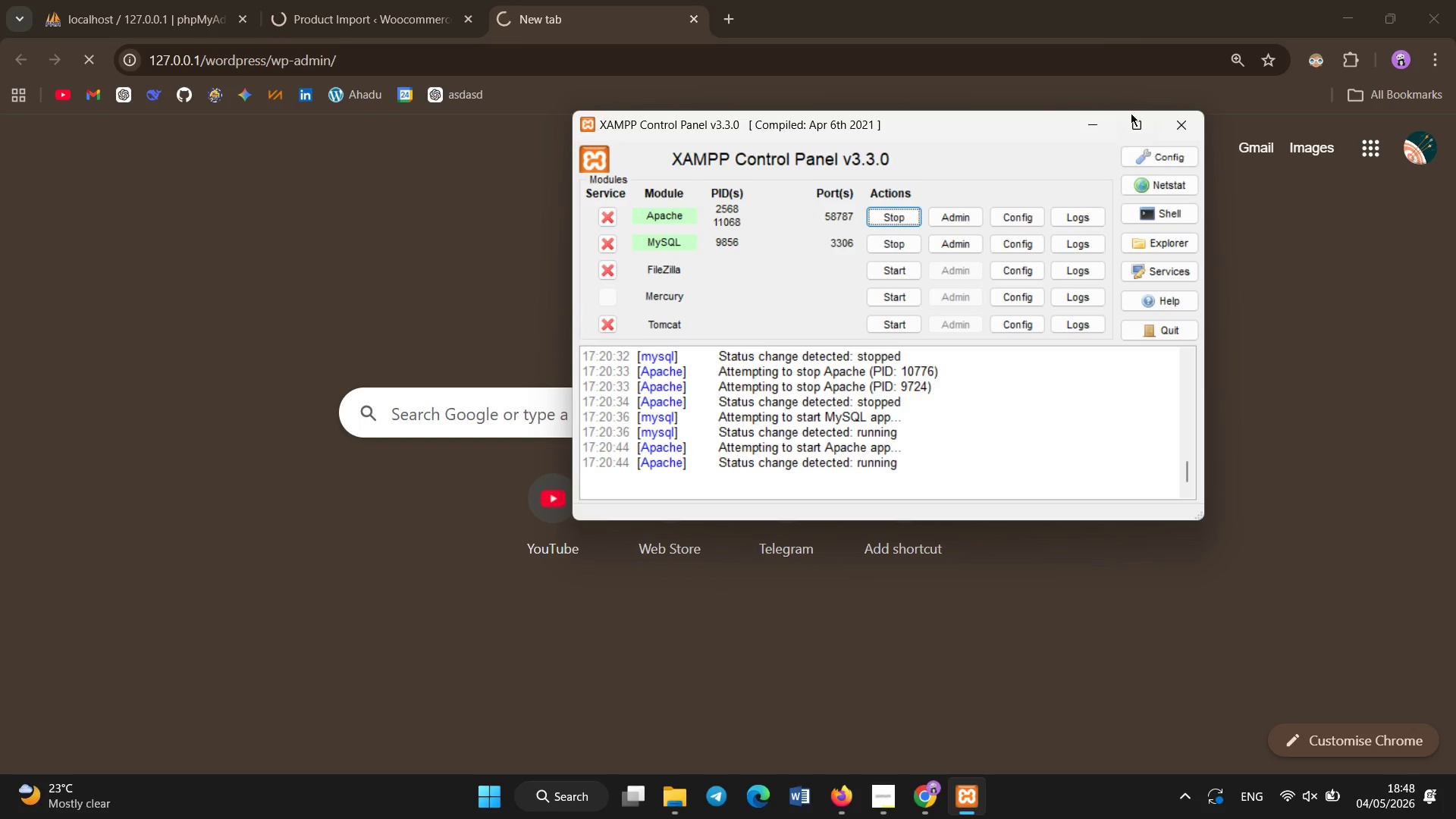 
left_click([384, 0])
 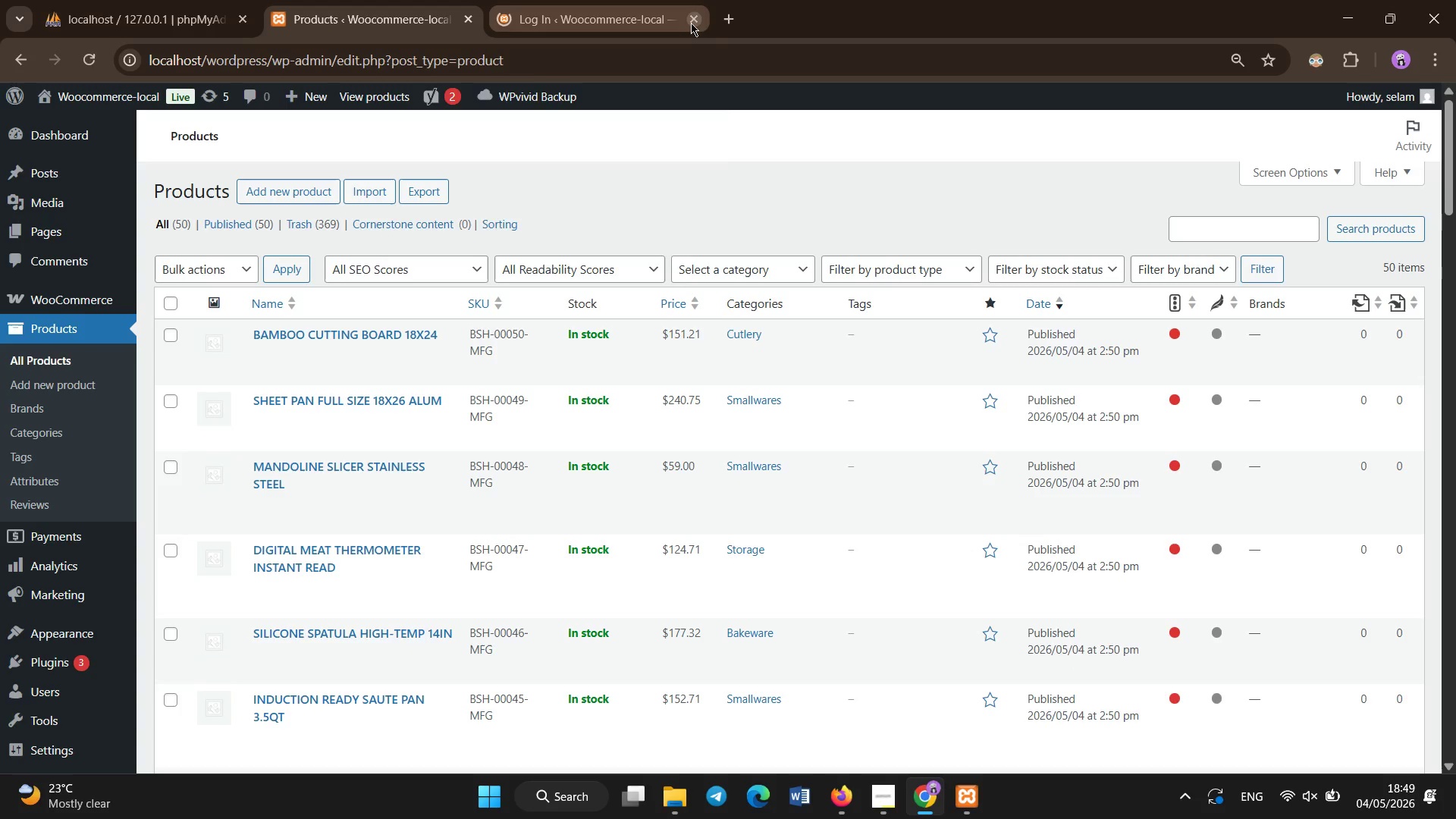 
left_click([692, 22])
 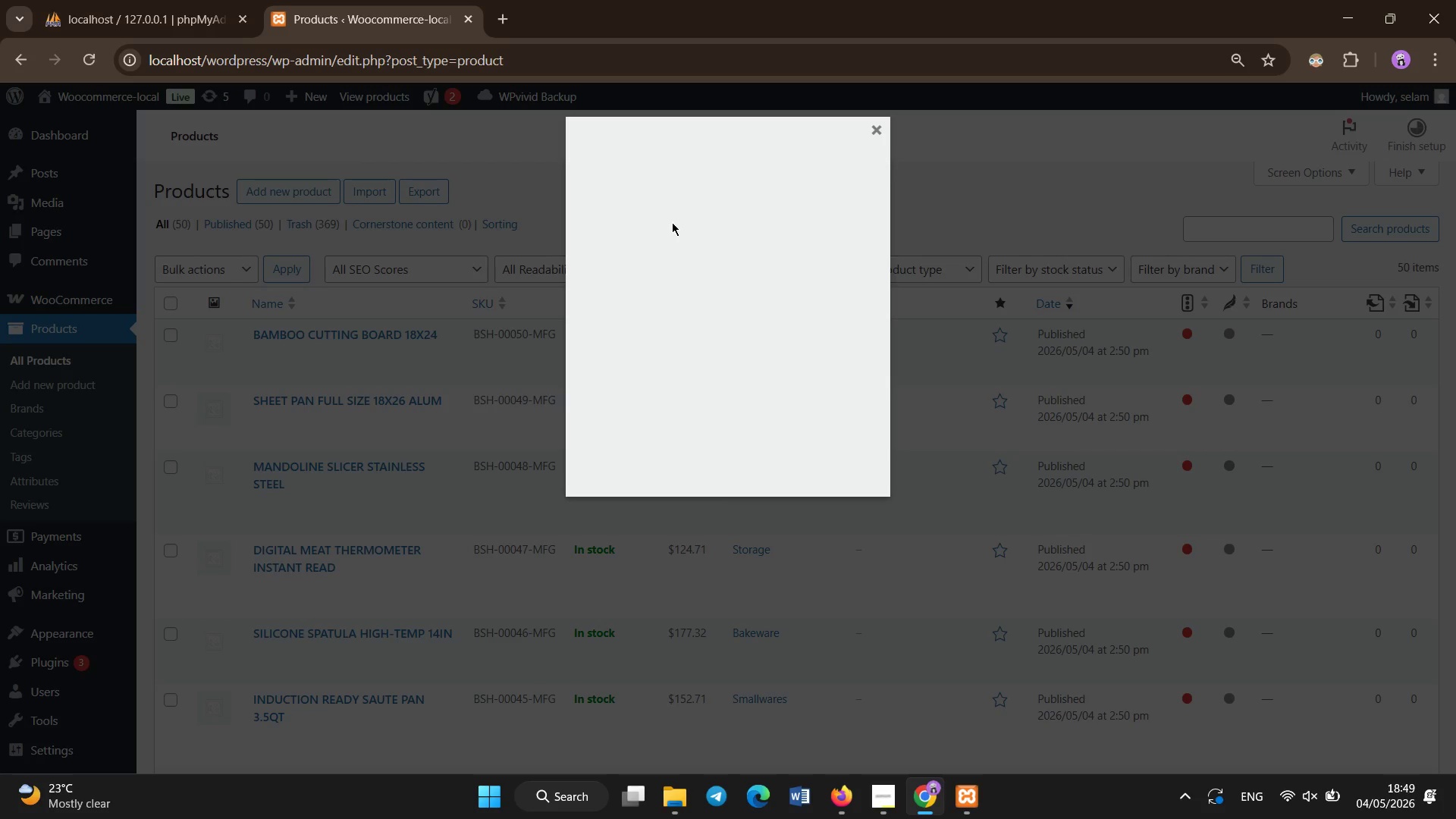 
wait(8.89)
 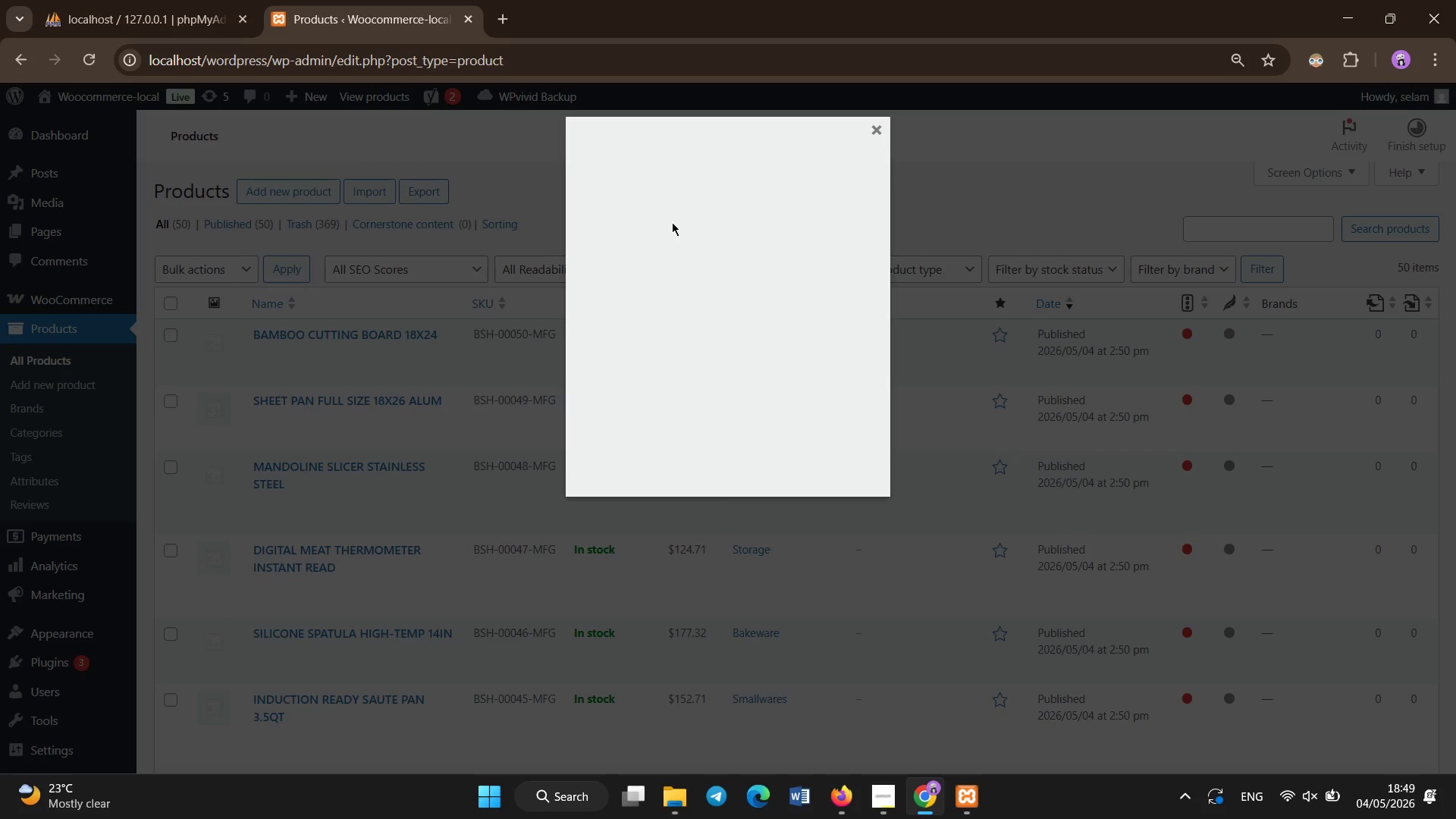 
left_click([877, 134])
 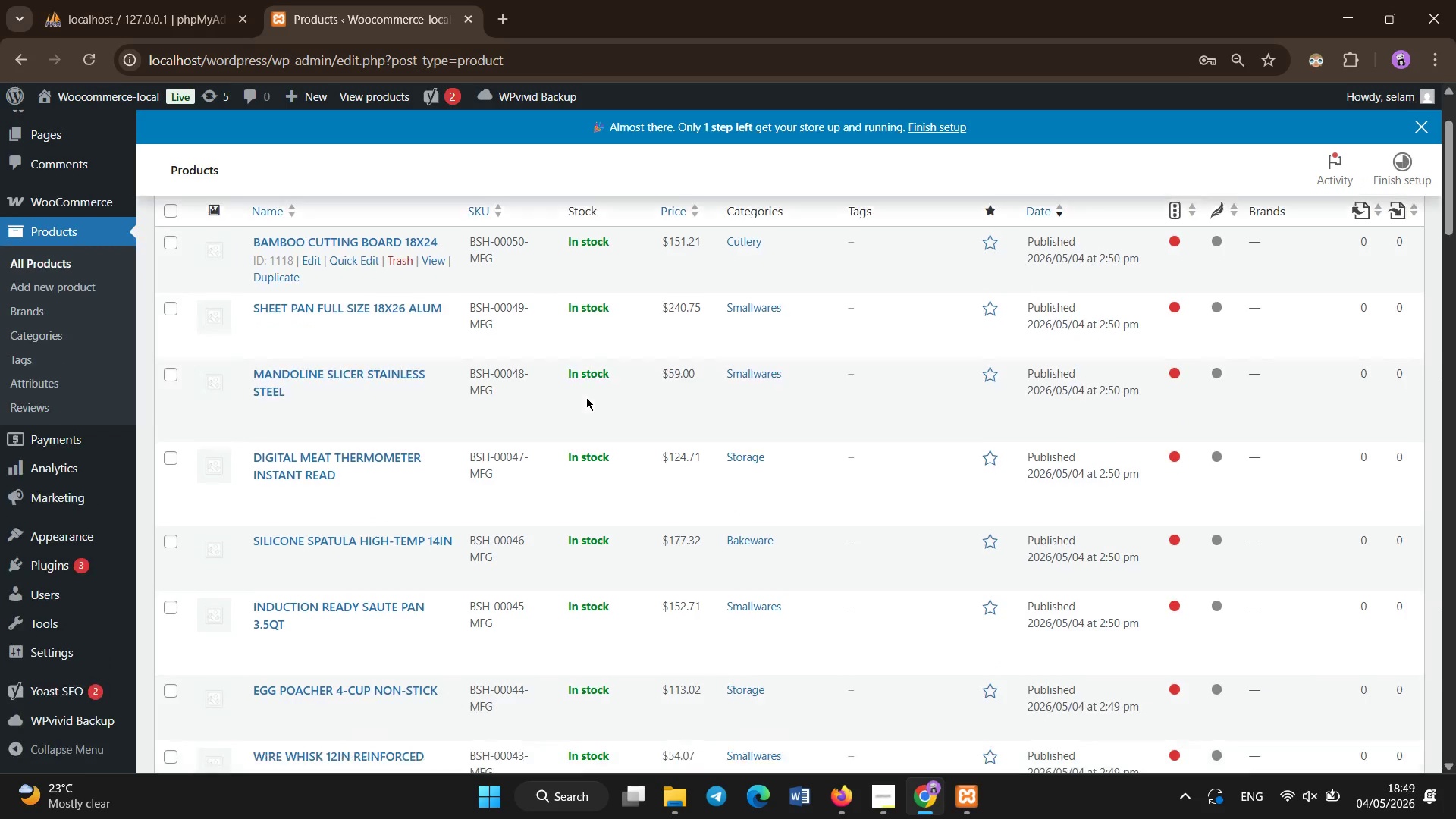 
scroll: coordinate [586, 397], scroll_direction: down, amount: 1.0
 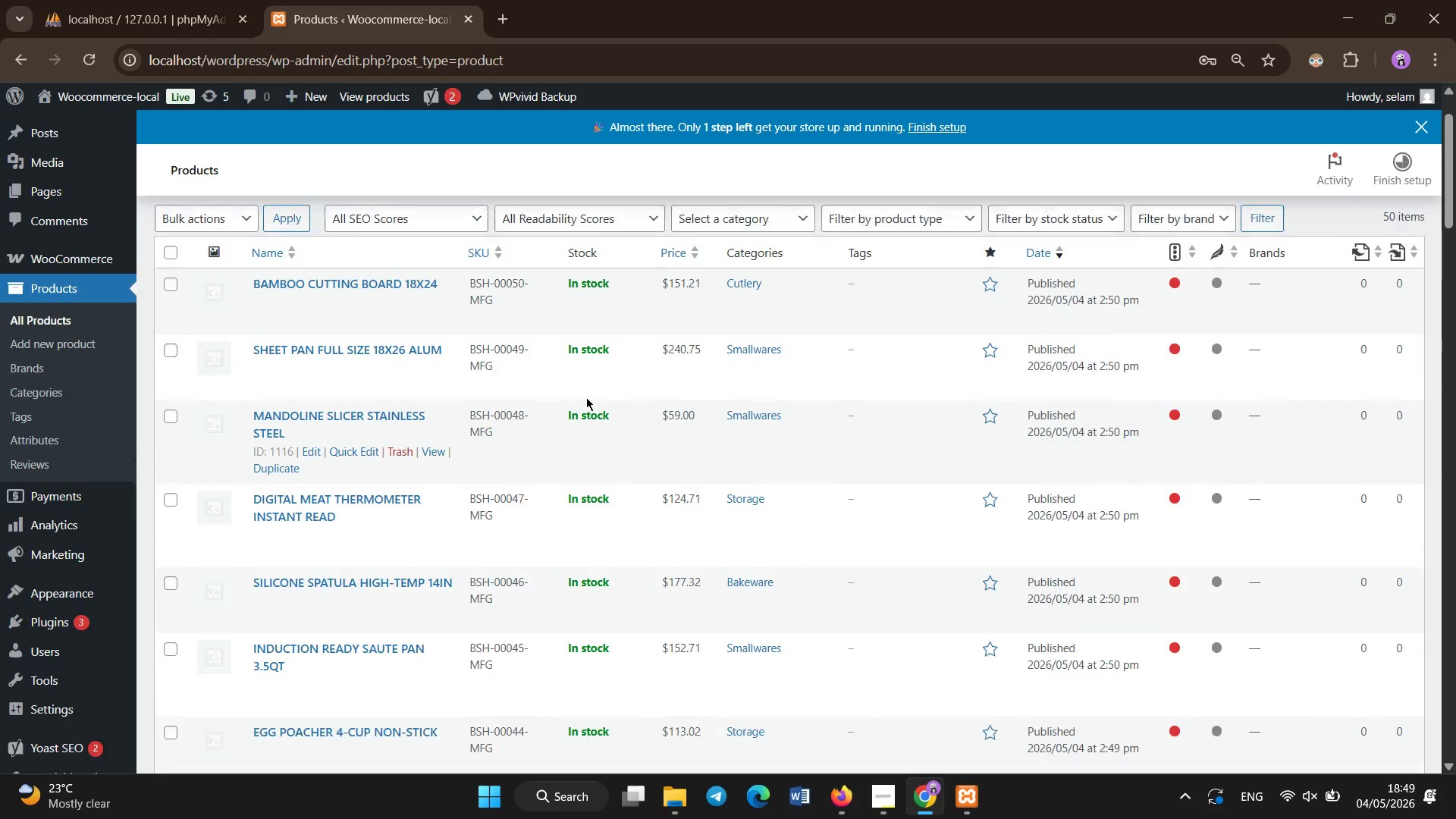 
scroll: coordinate [585, 399], scroll_direction: up, amount: 1.0
 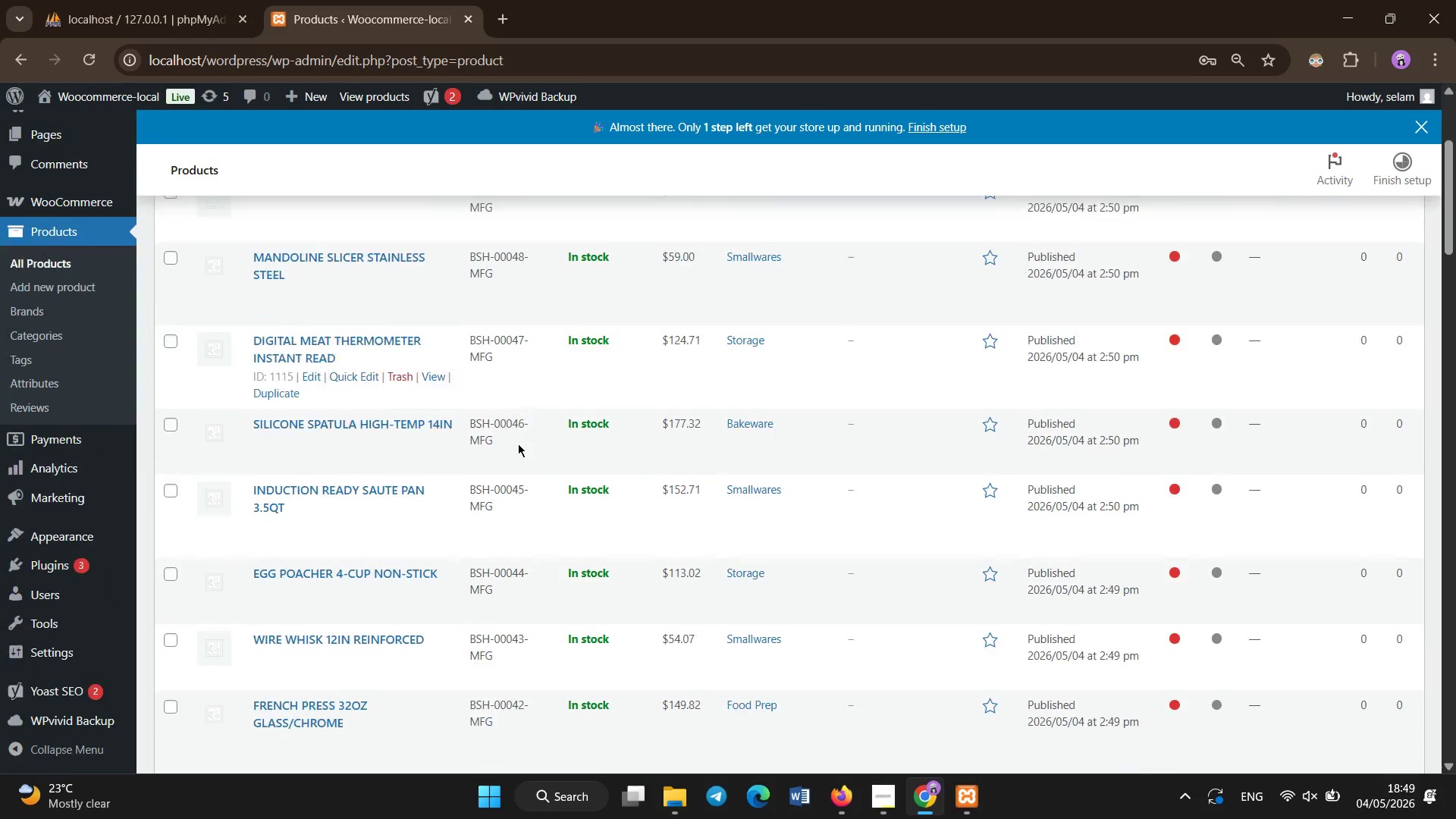 
scroll: coordinate [518, 444], scroll_direction: down, amount: 2.0
 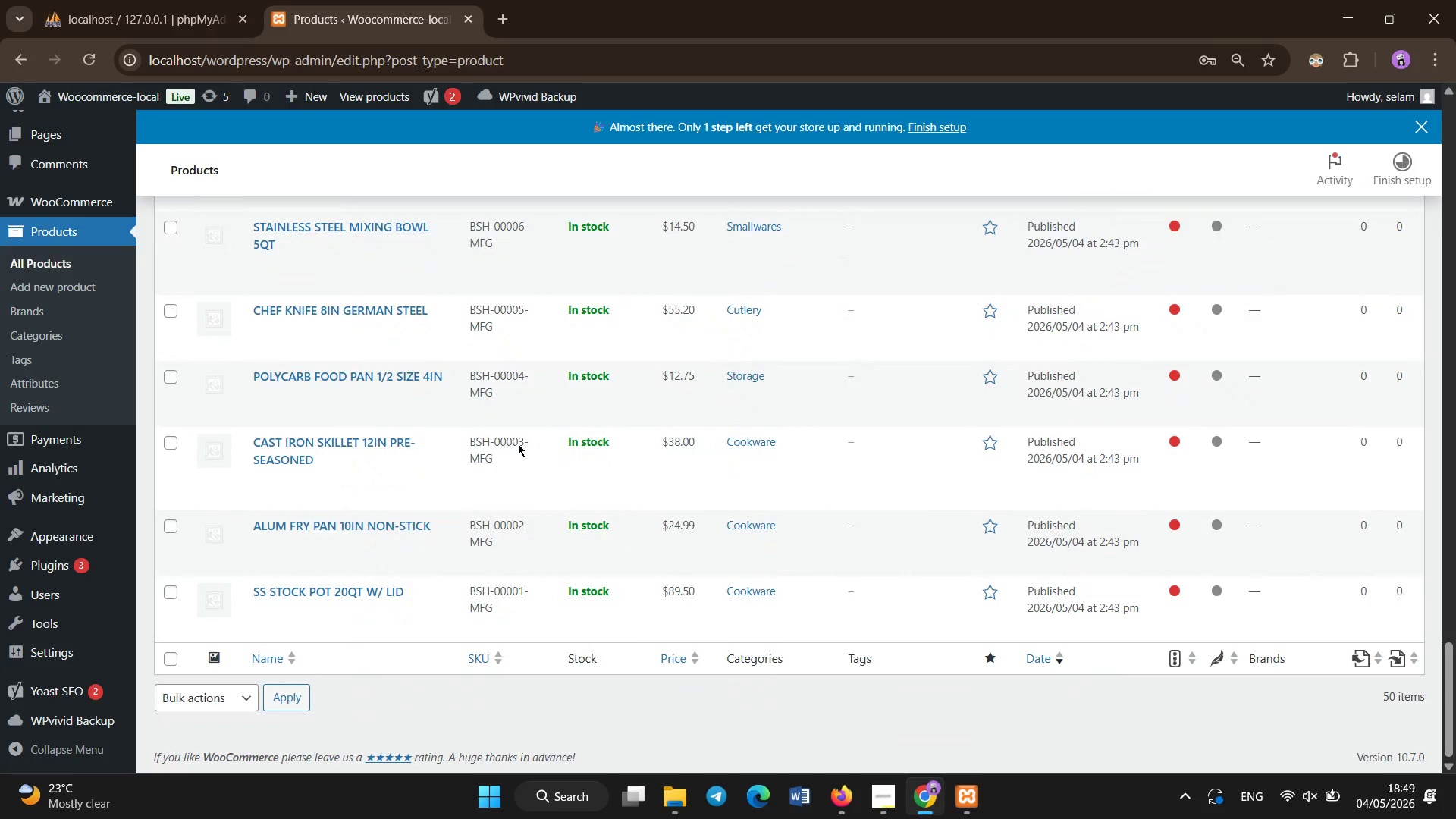 
scroll: coordinate [558, 541], scroll_direction: up, amount: 11.0
 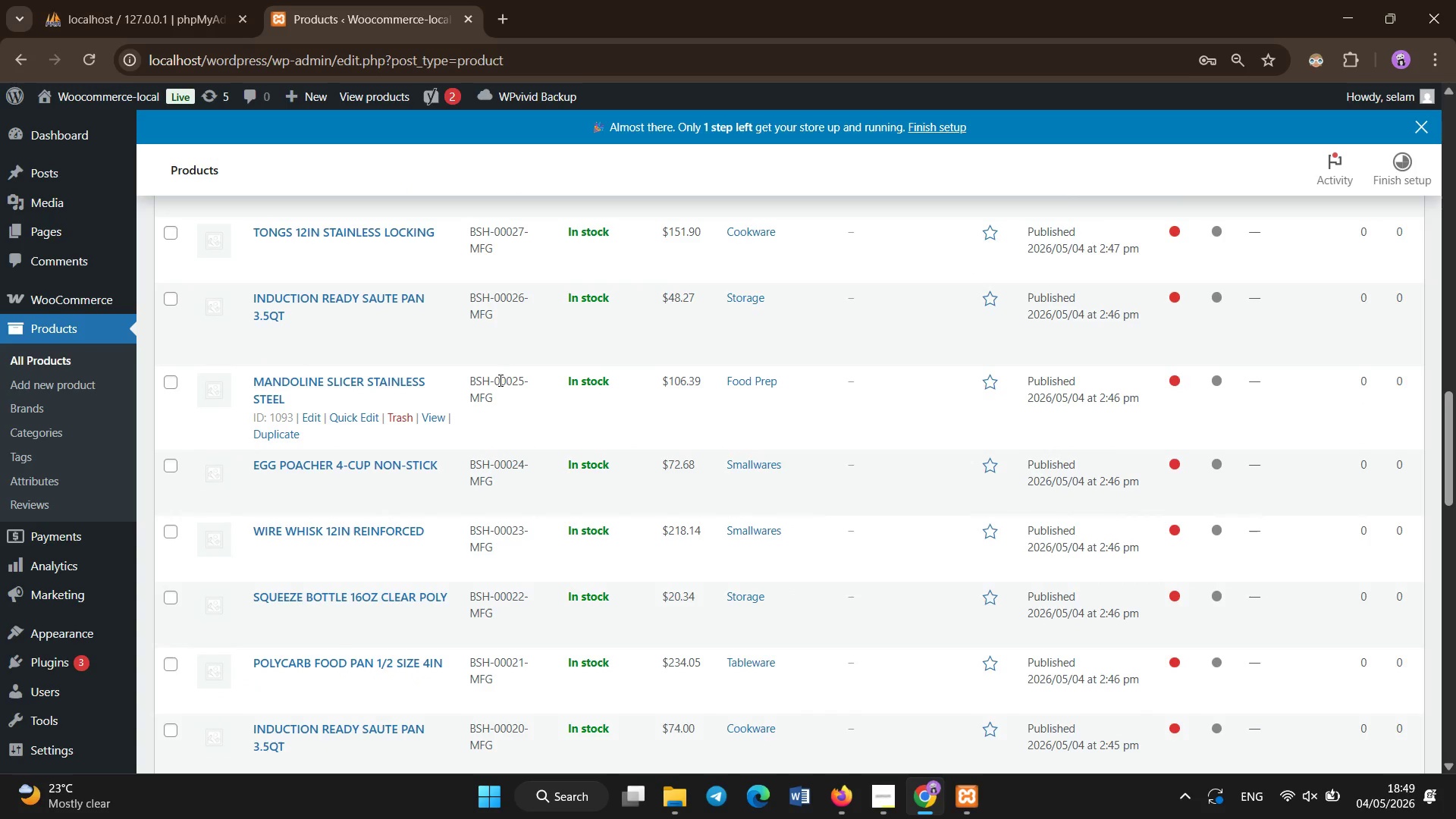 
mouse_move([297, 378])
 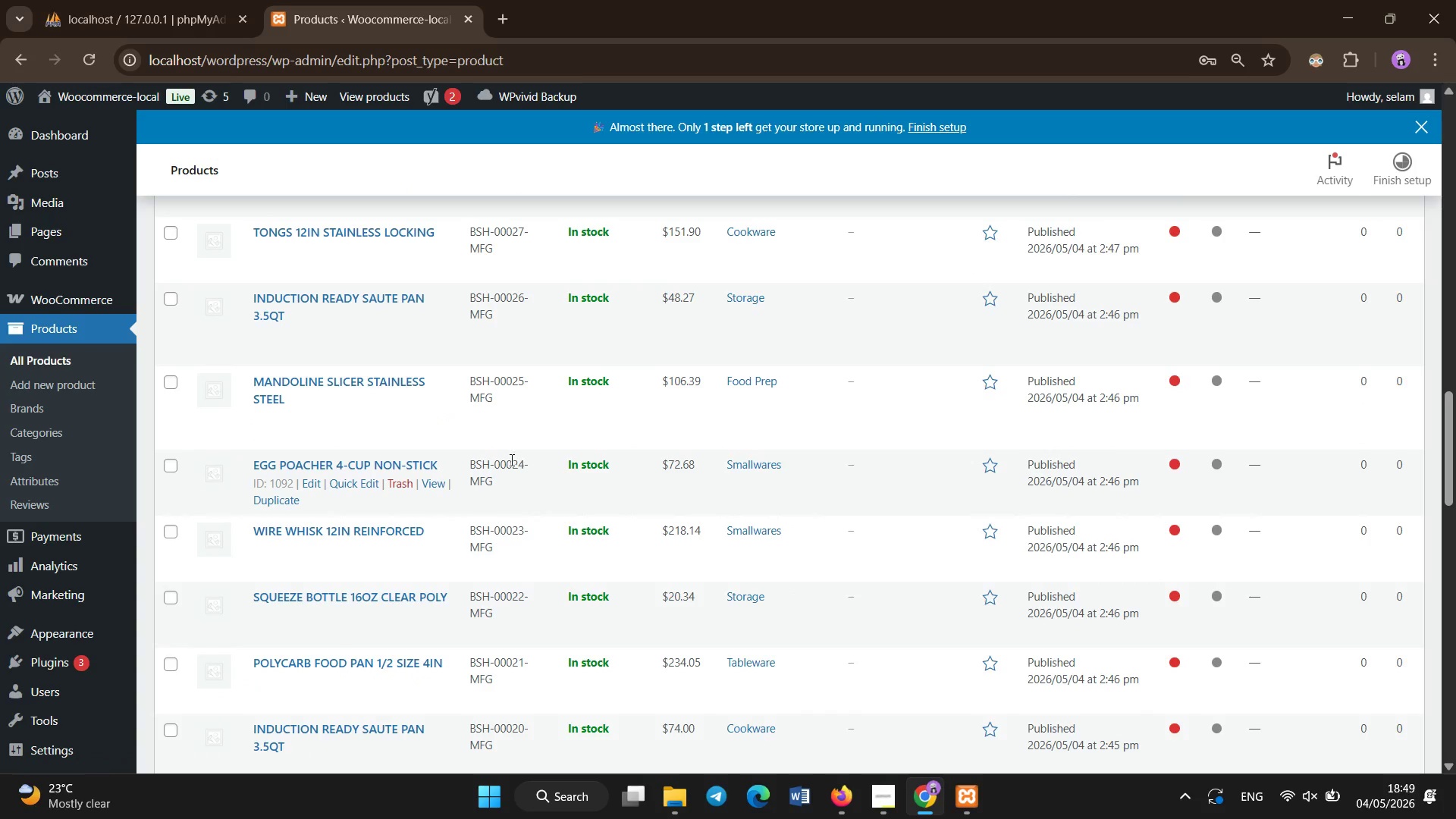 
scroll: coordinate [512, 460], scroll_direction: none, amount: 0.0
 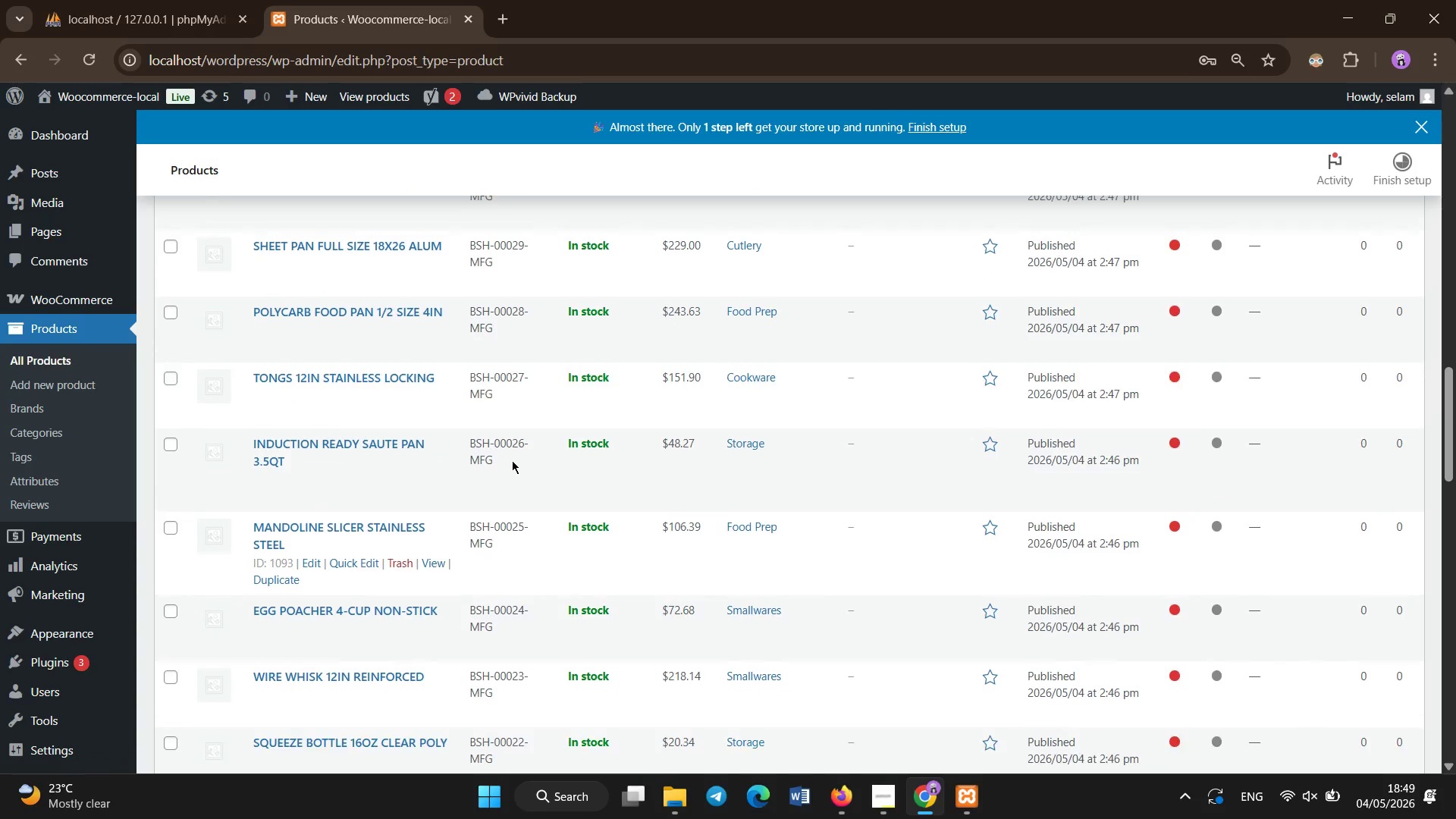 
scroll: coordinate [512, 460], scroll_direction: up, amount: 2.0
 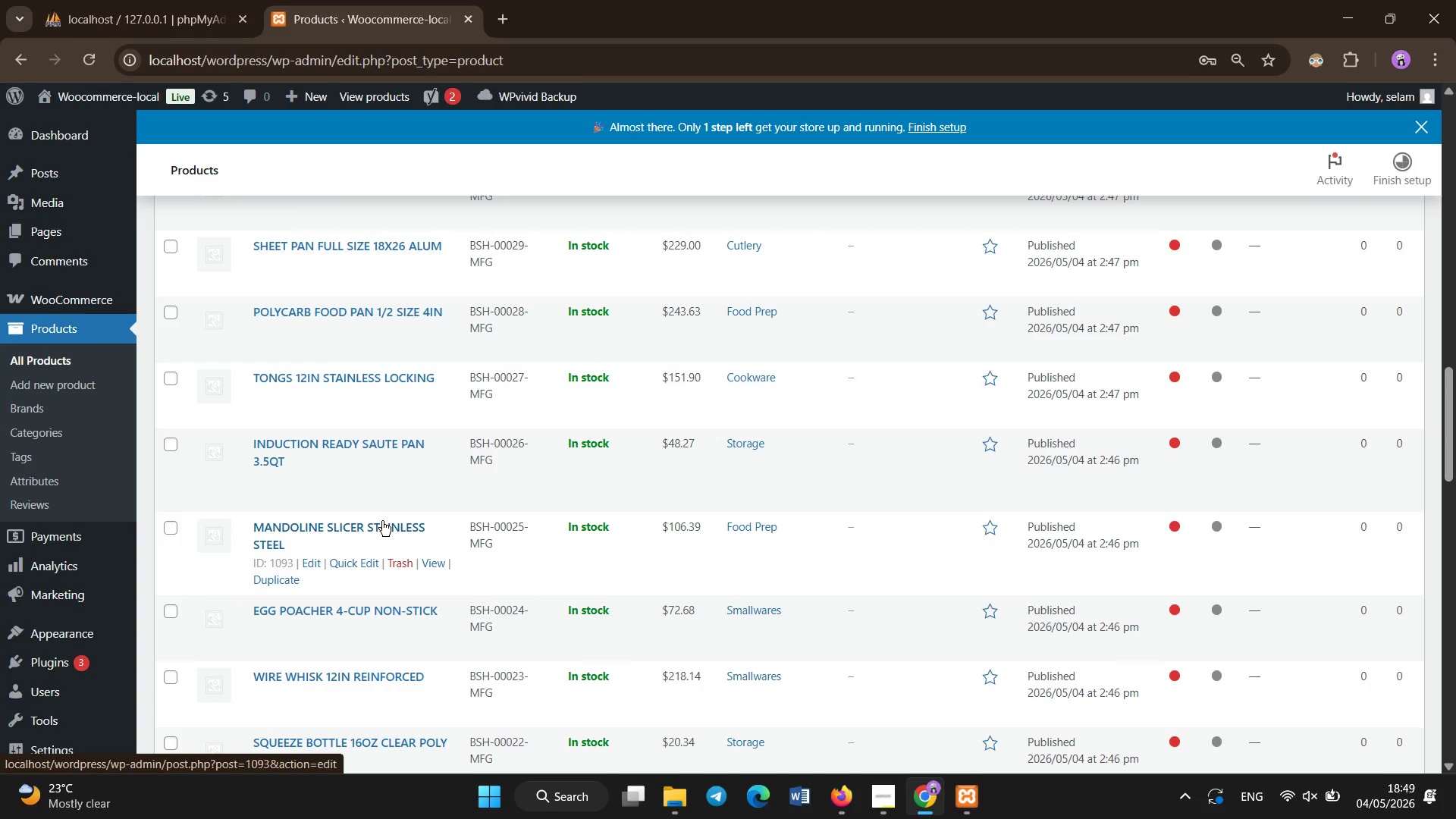 
left_click([382, 521])
 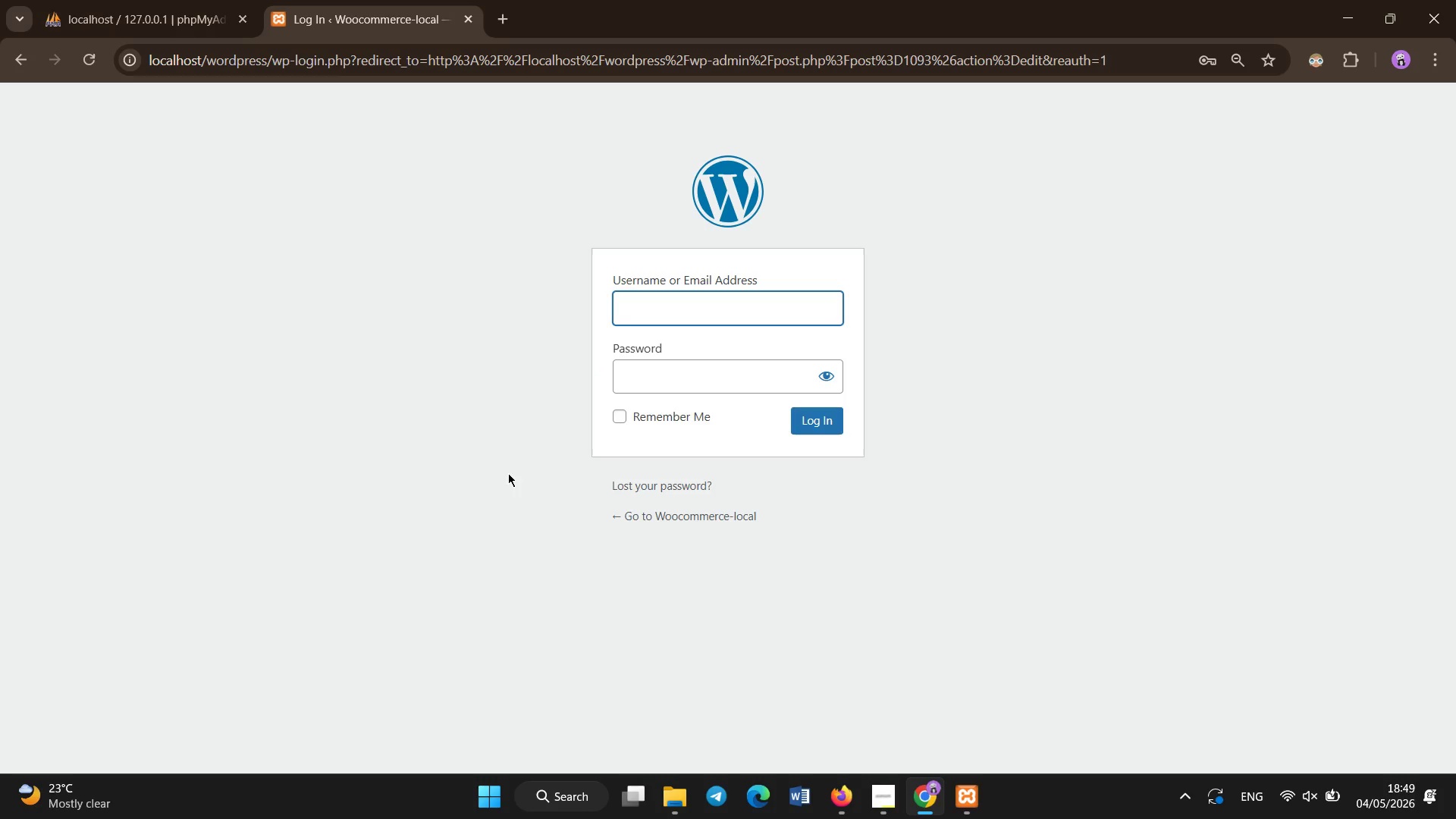 
wait(5.27)
 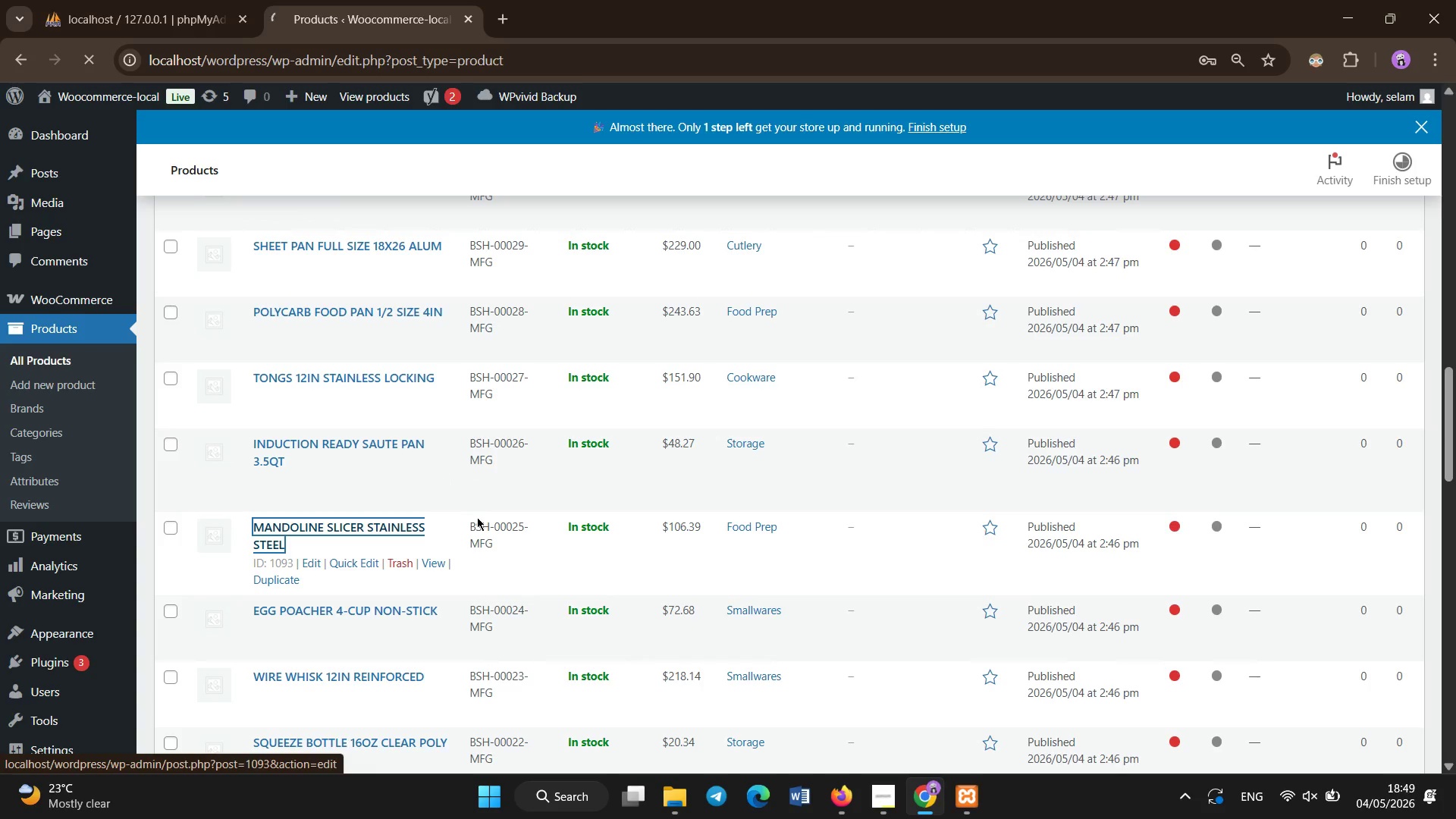 
left_click([659, 315])
 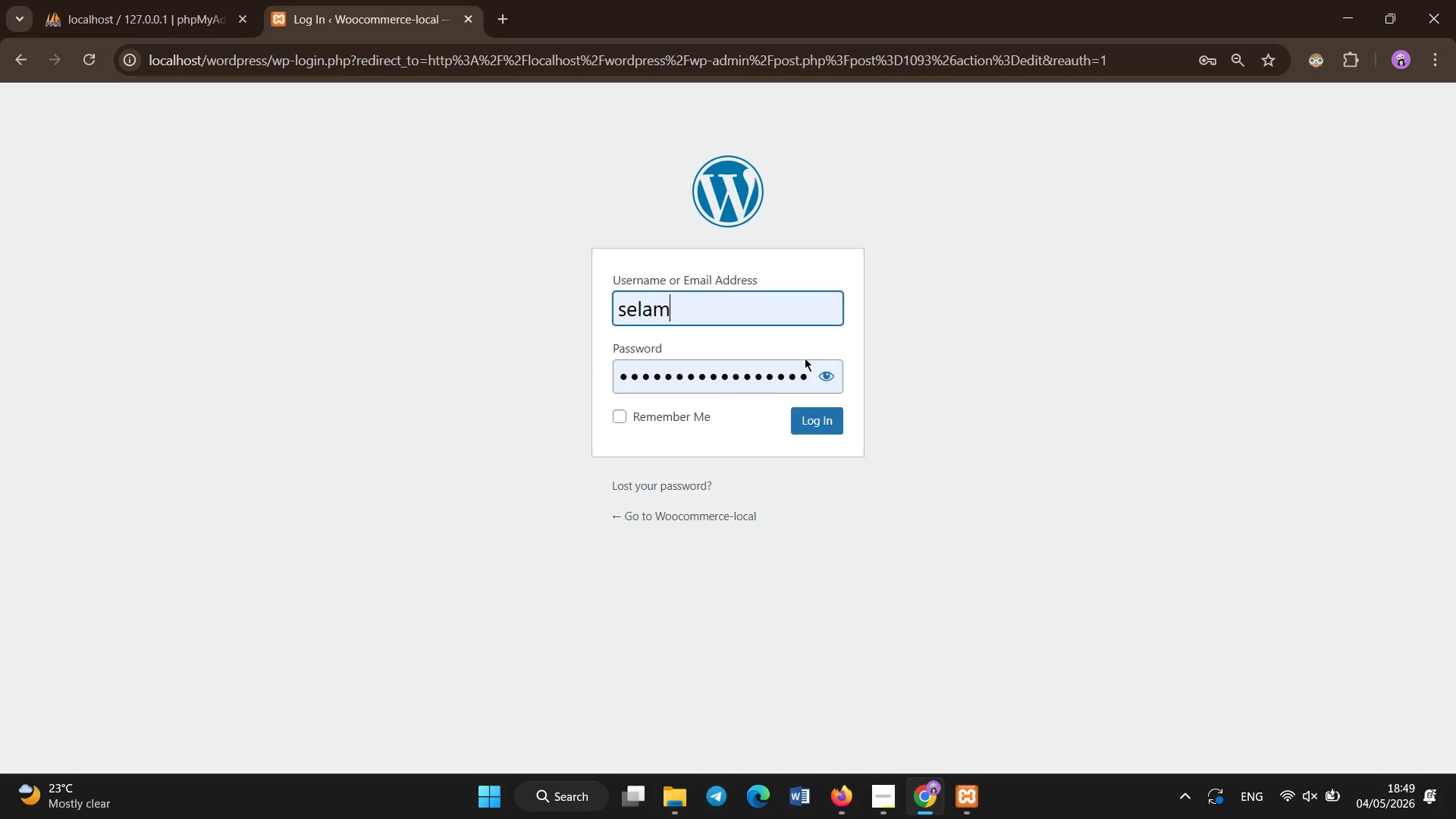 
left_click([807, 357])
 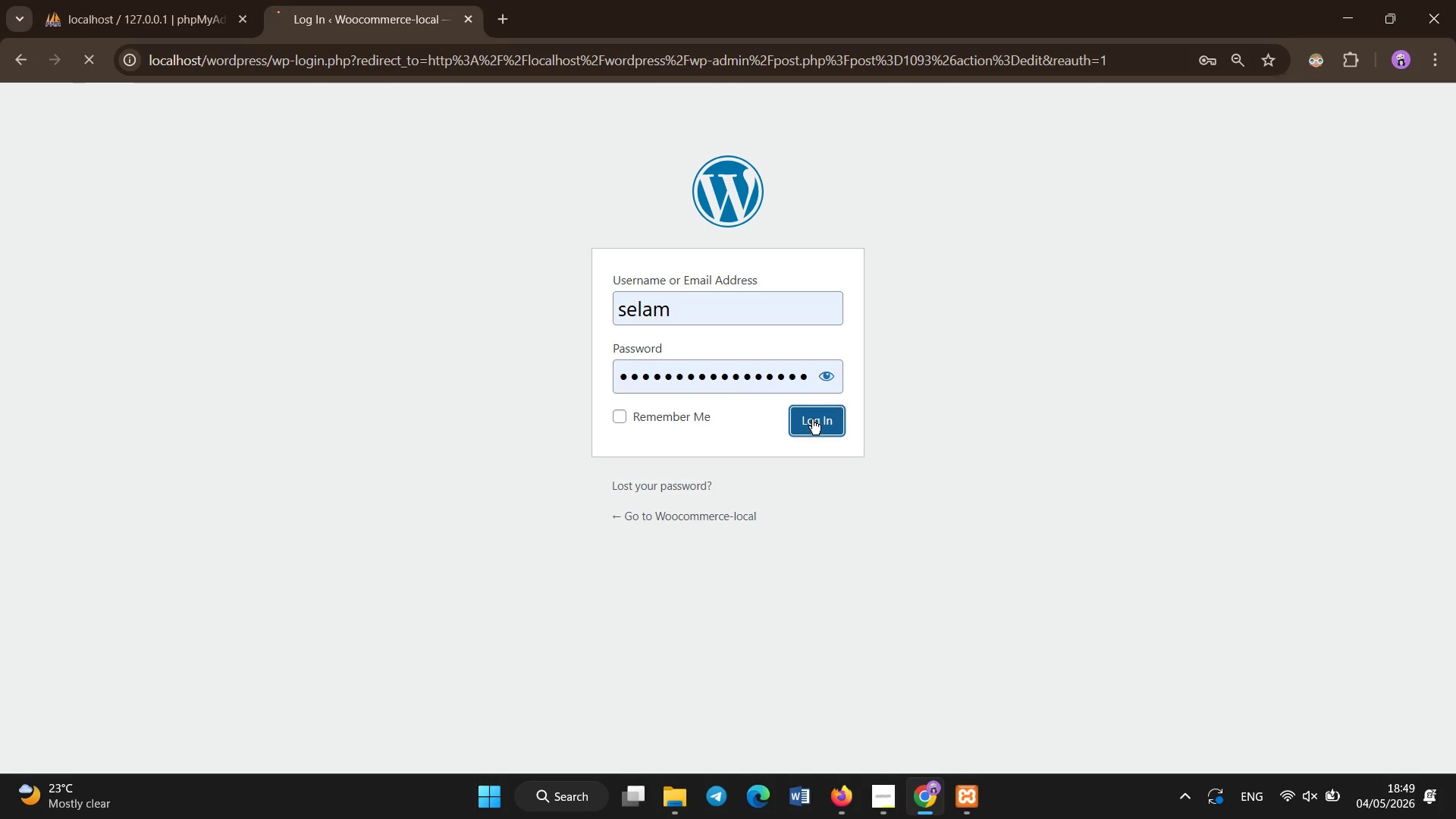 
left_click([812, 419])
 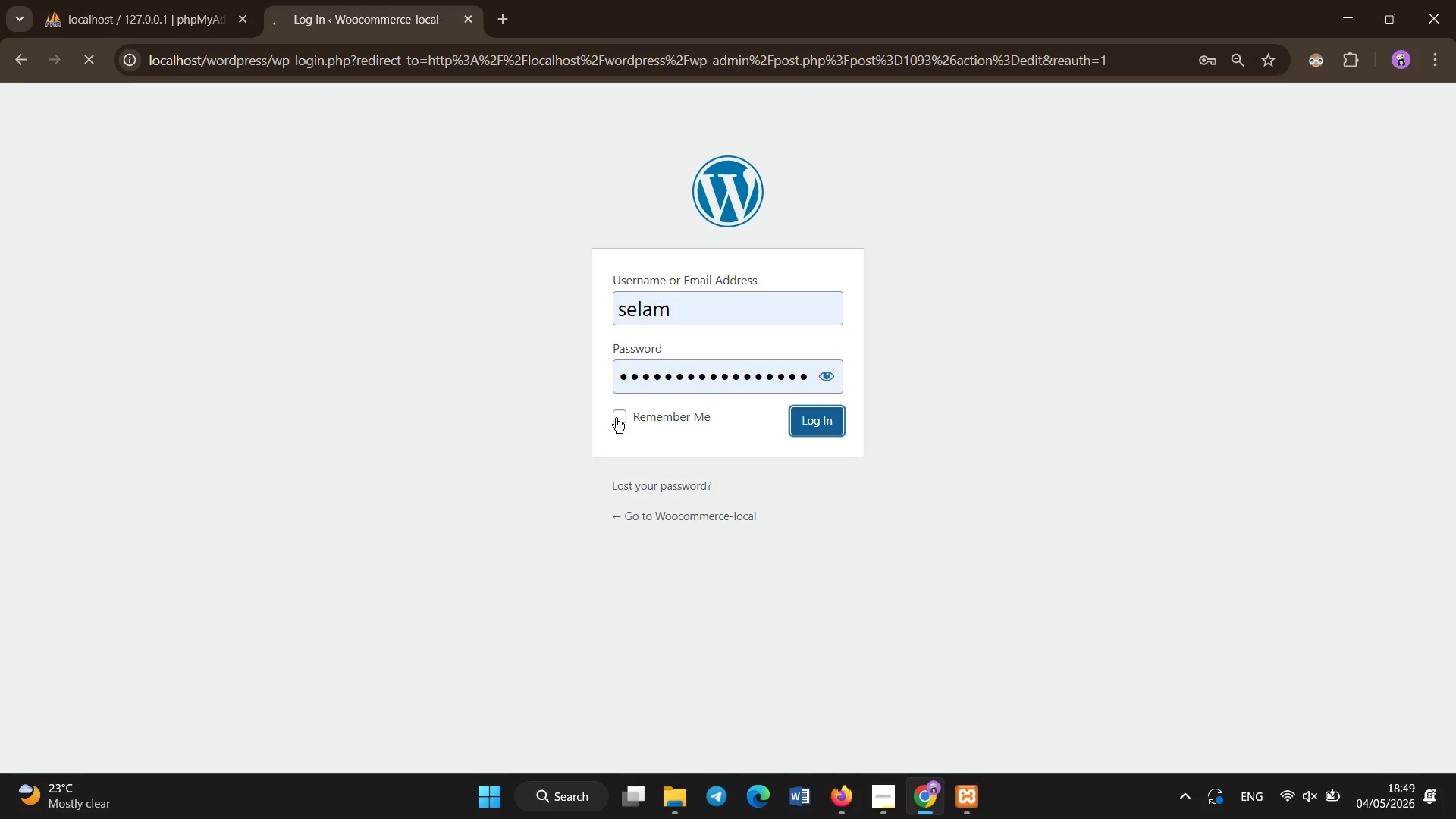 
left_click([620, 417])
 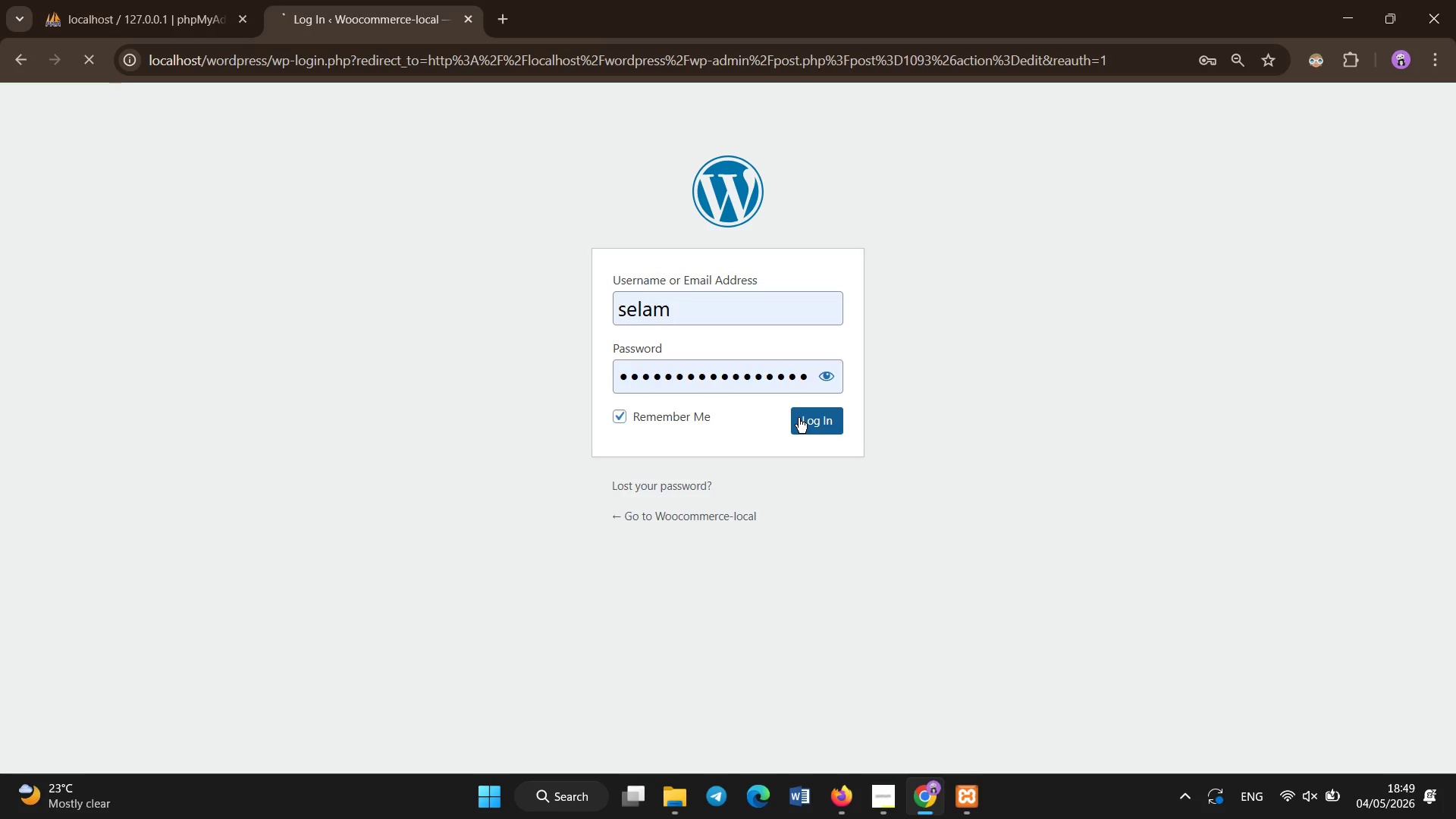 
left_click([799, 418])
 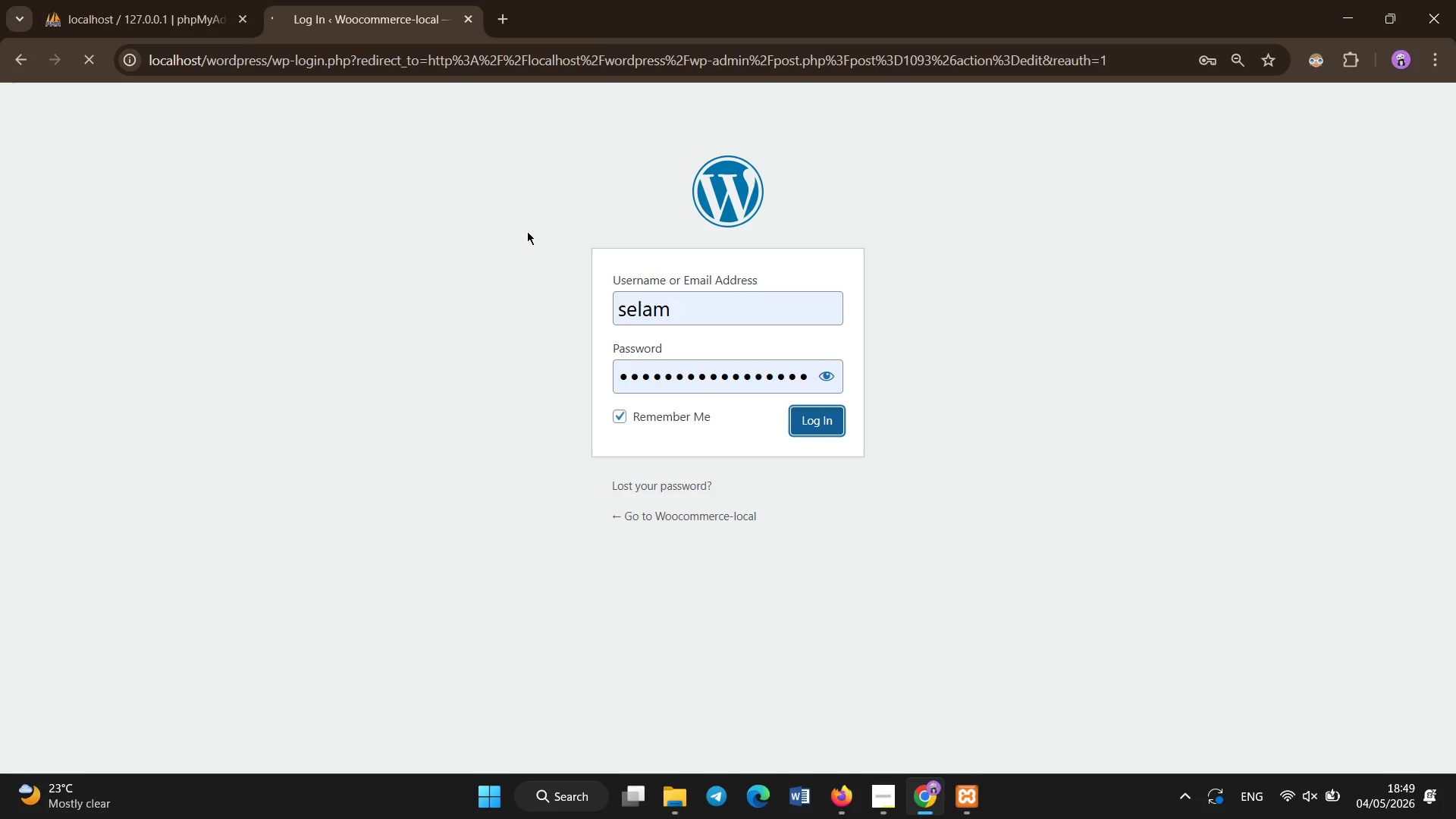 
wait(5.09)
 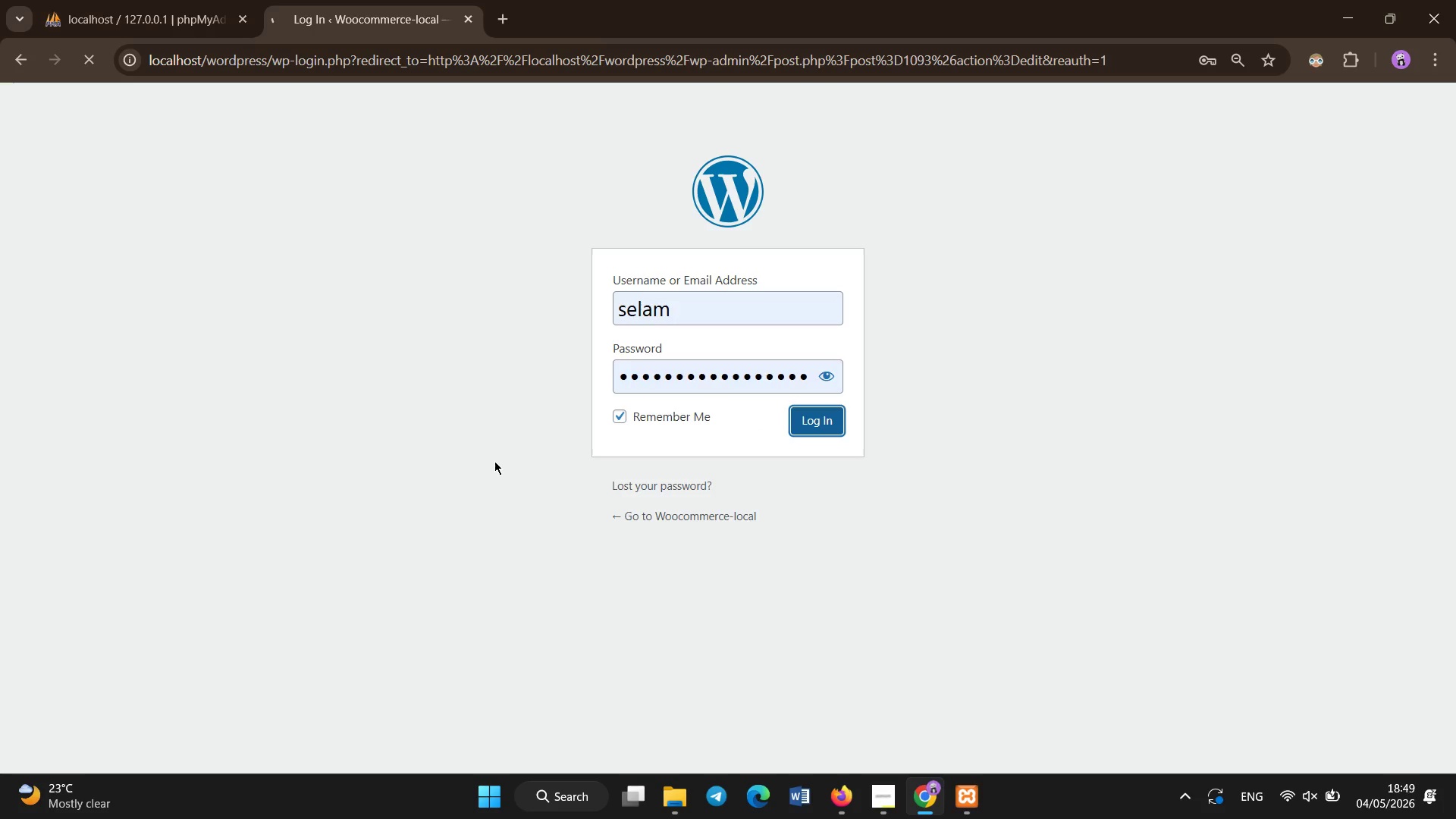 
left_click([507, 6])
 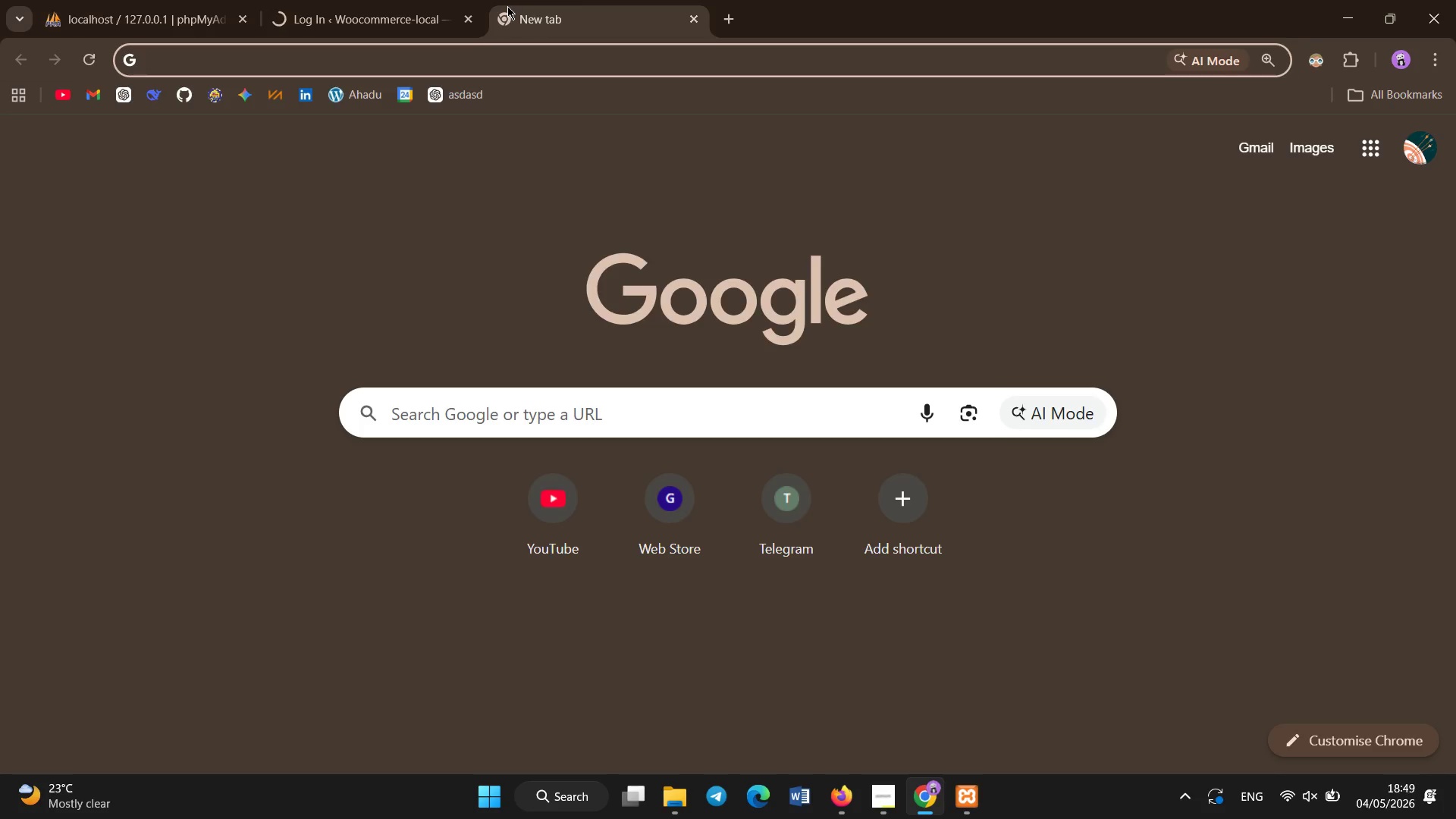 
key(L)
 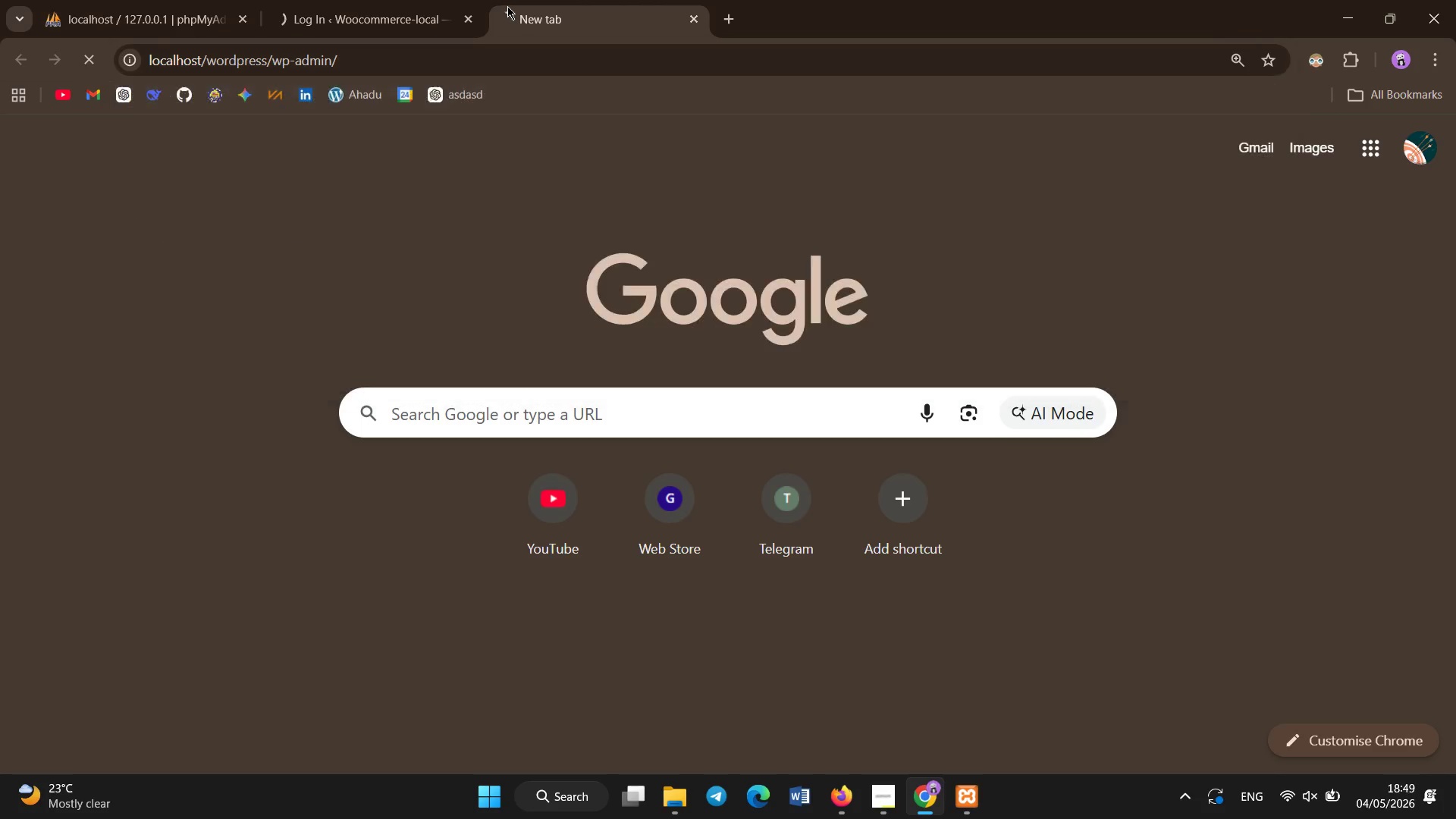 
key(Enter)
 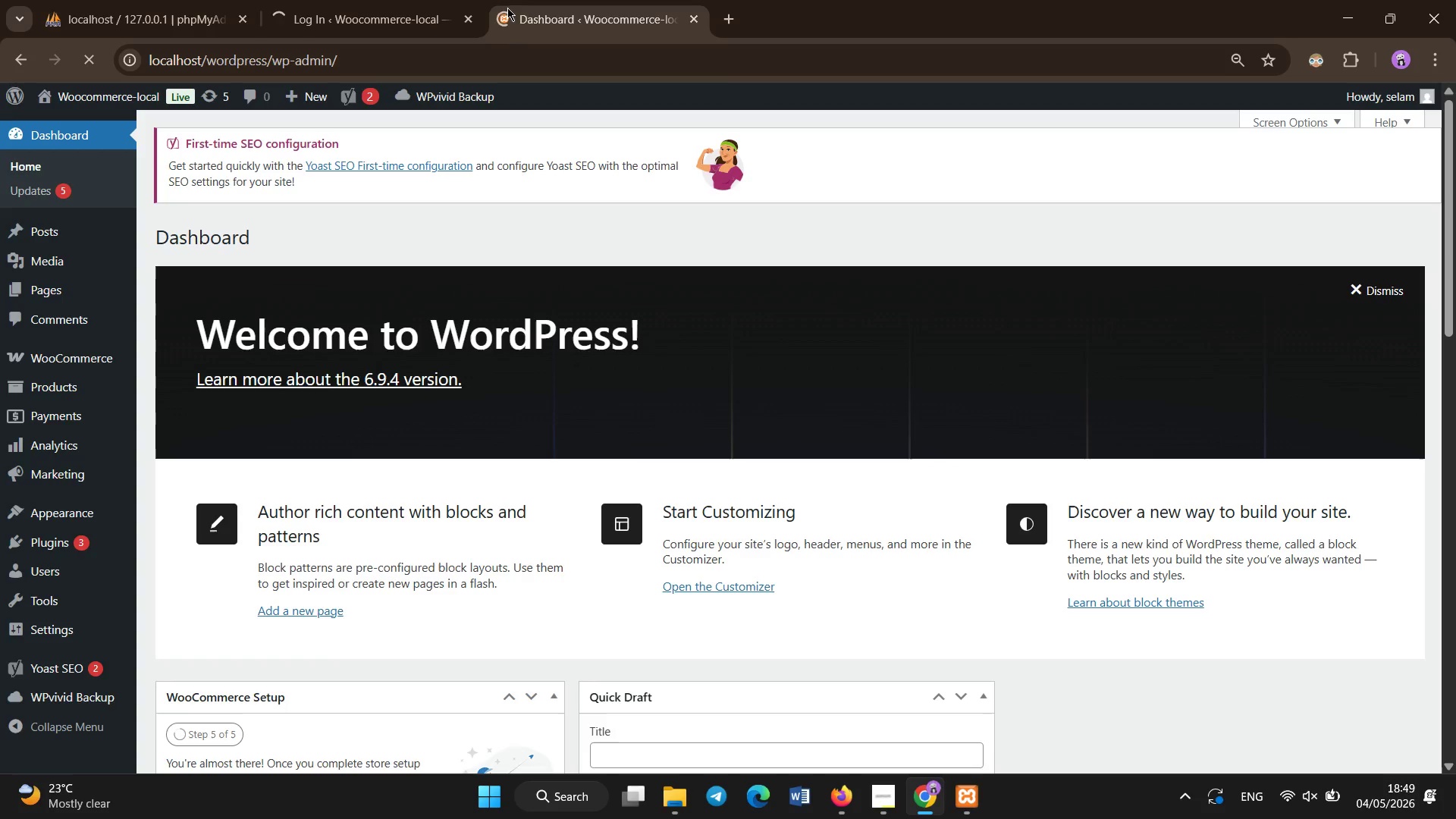 
wait(9.58)
 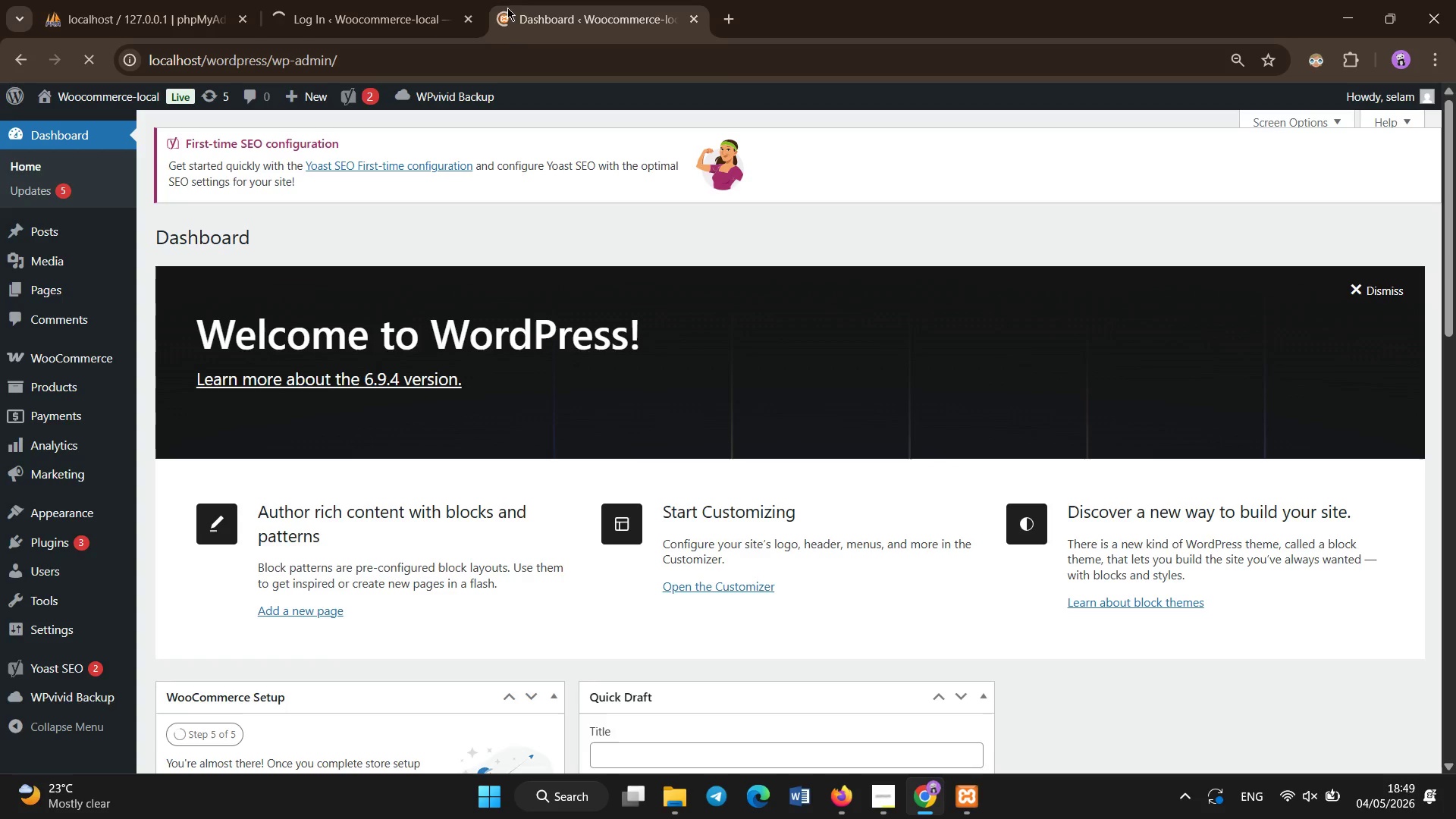 
left_click([196, 382])
 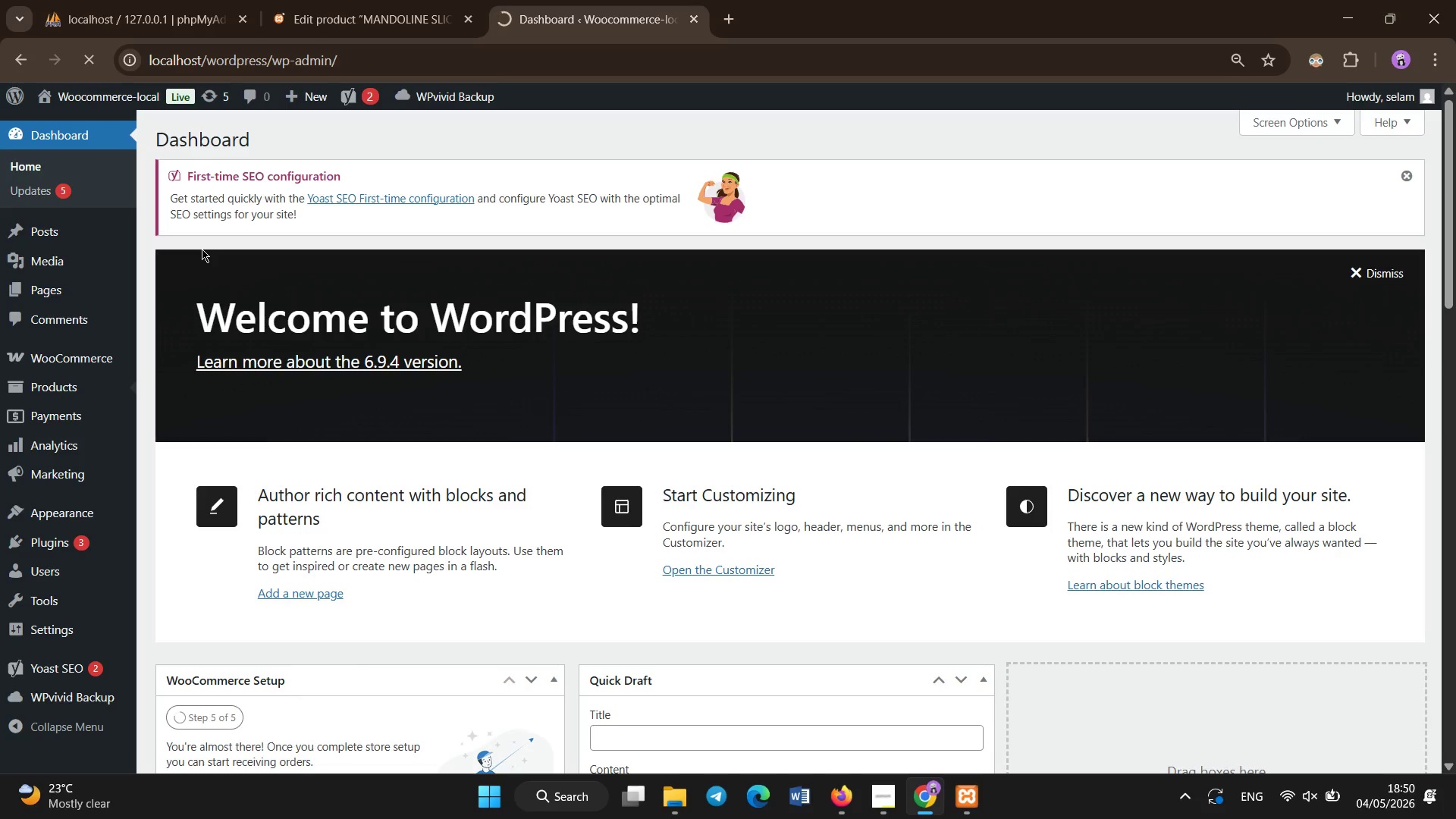 
wait(7.89)
 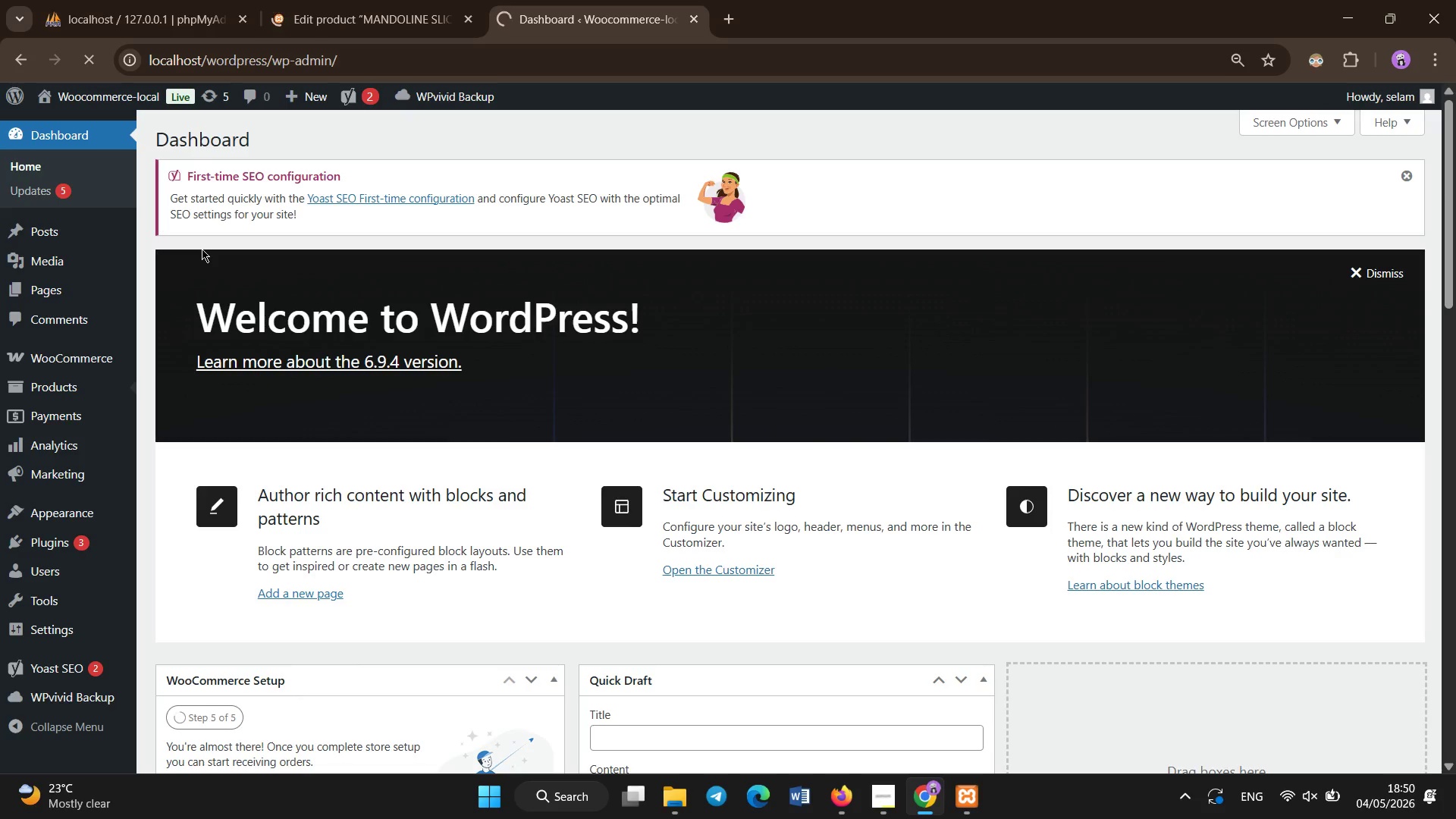 
scroll: coordinate [292, 497], scroll_direction: down, amount: 13.0
 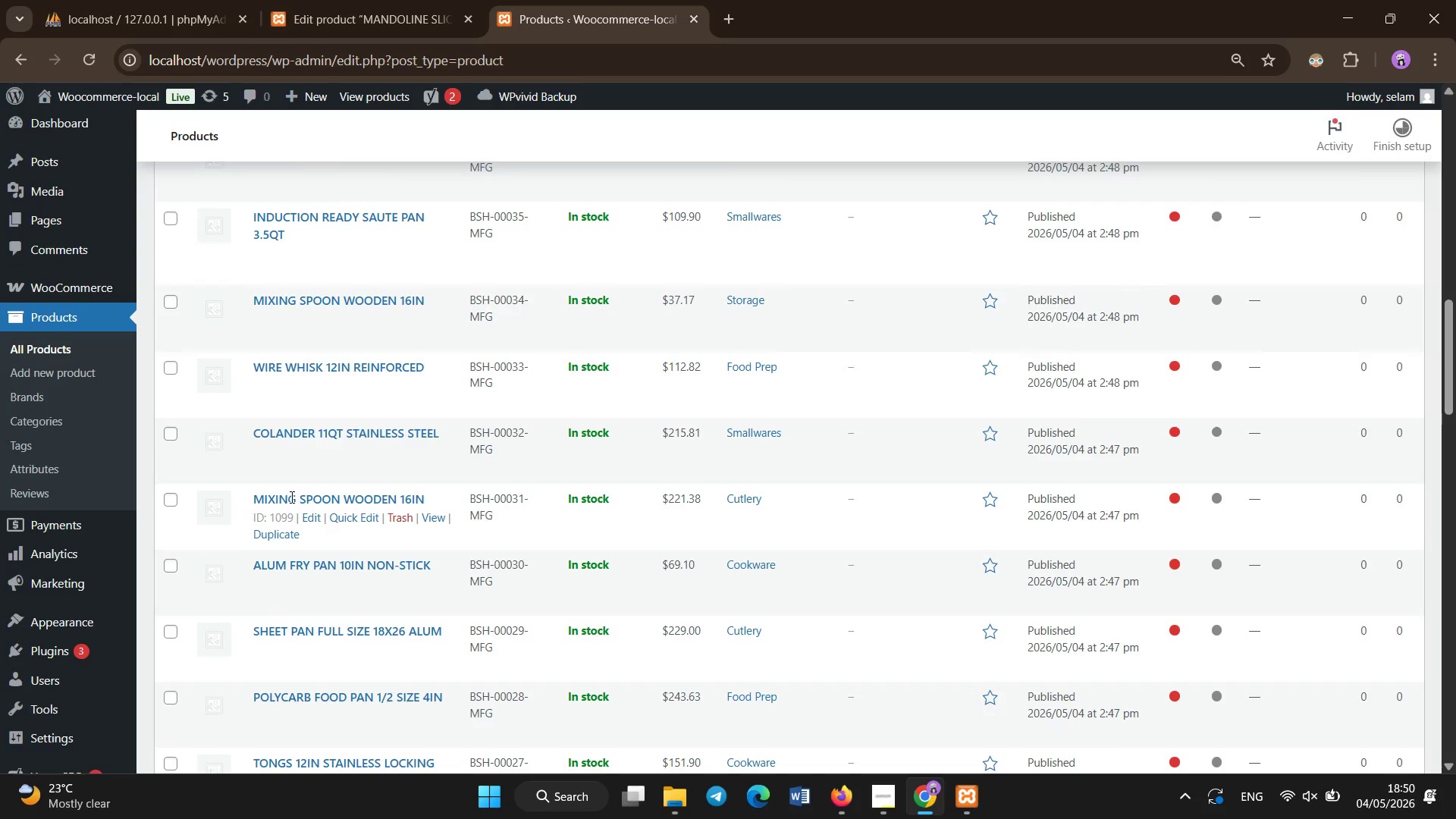 
scroll: coordinate [292, 497], scroll_direction: none, amount: 0.0
 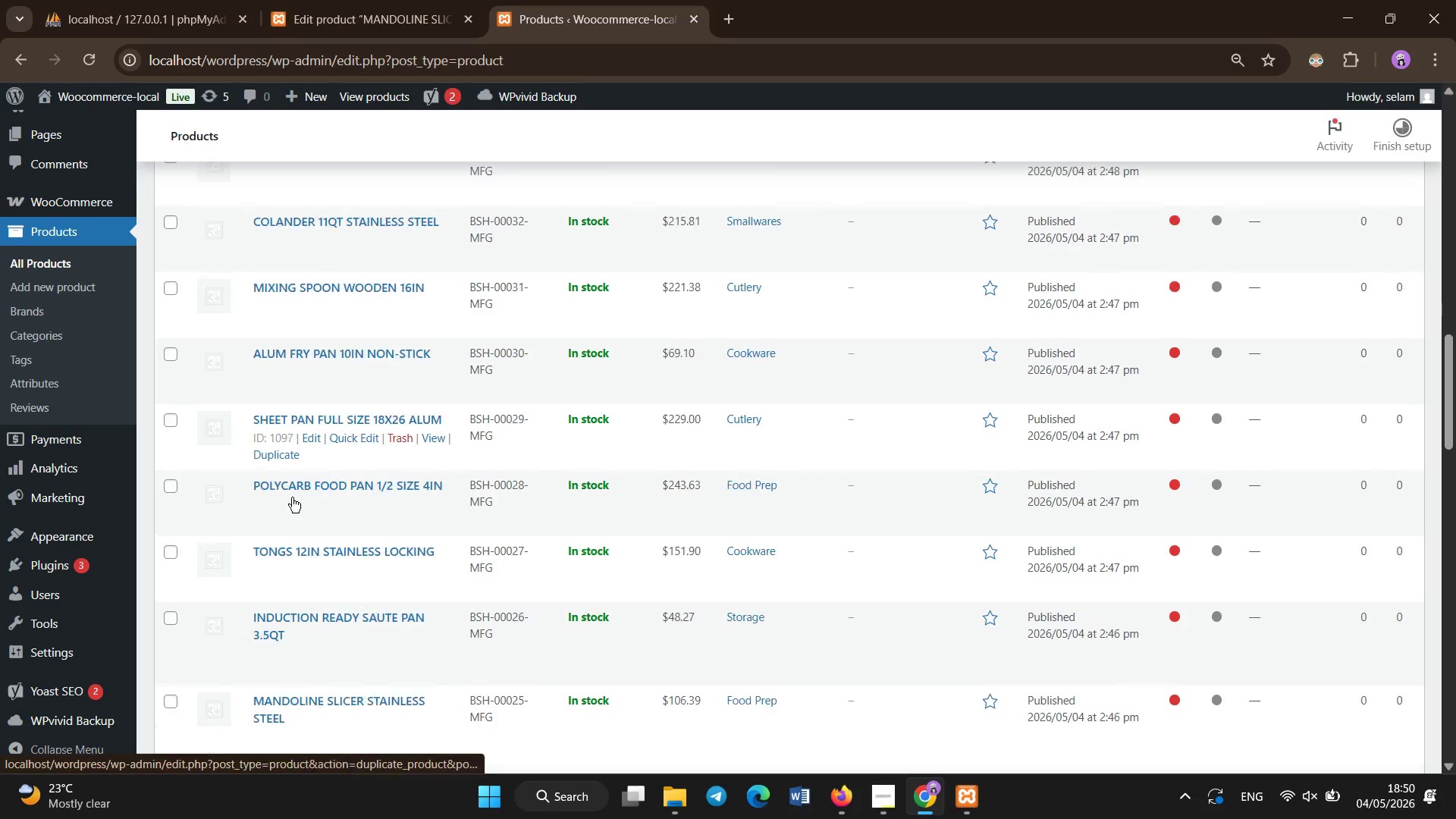 
scroll: coordinate [292, 497], scroll_direction: down, amount: 2.0
 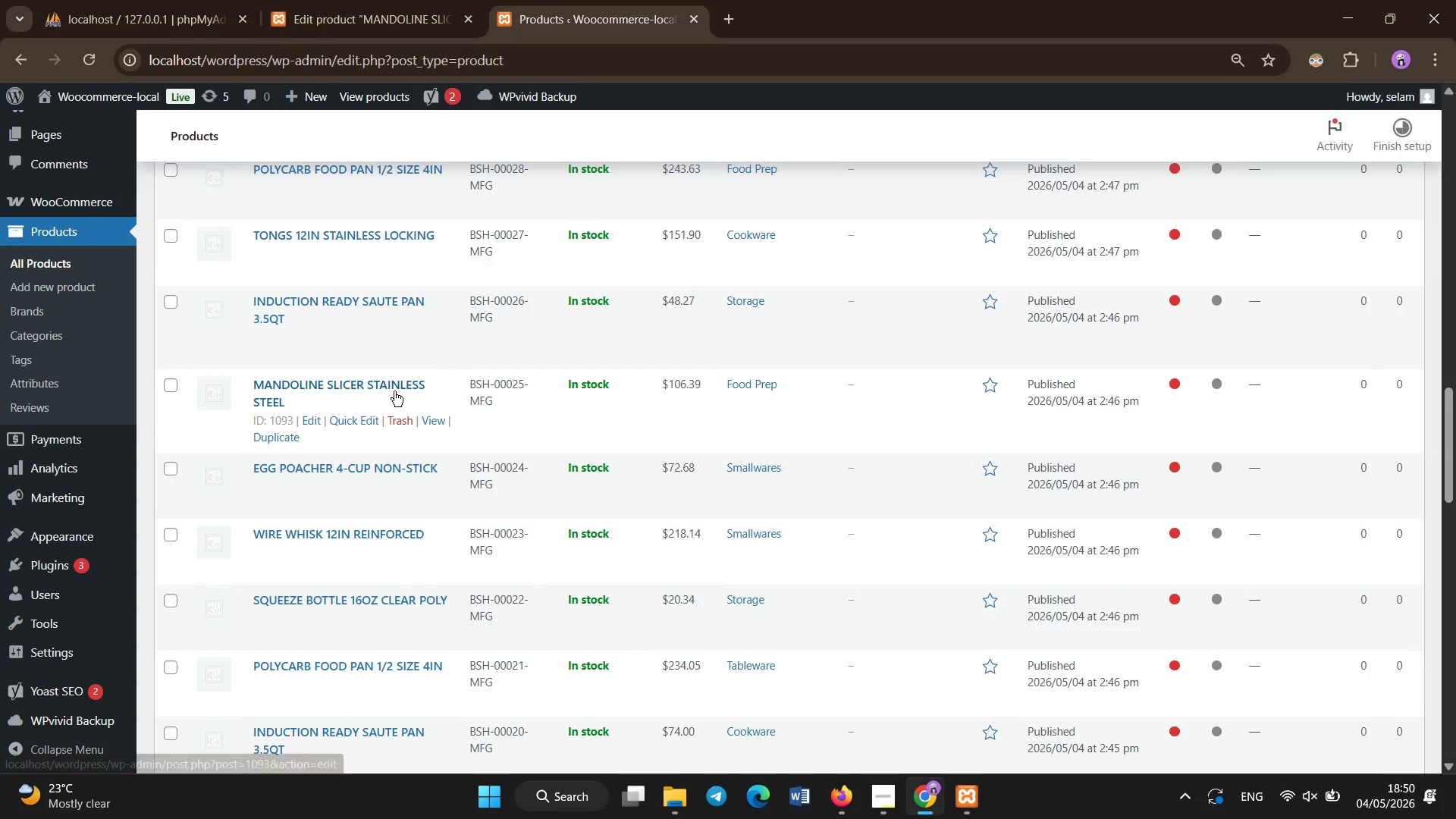 
left_click([392, 386])
 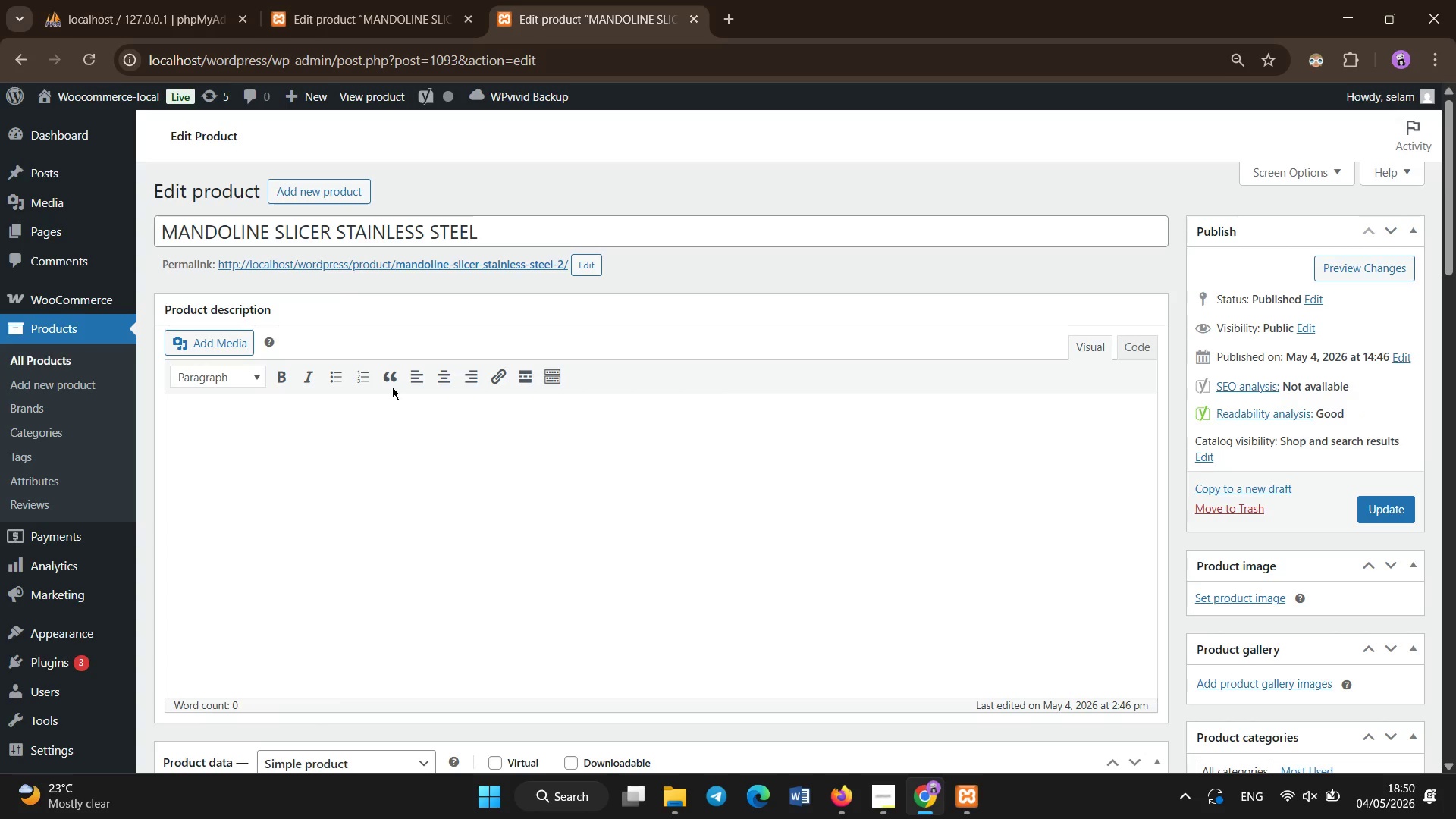 
wait(10.83)
 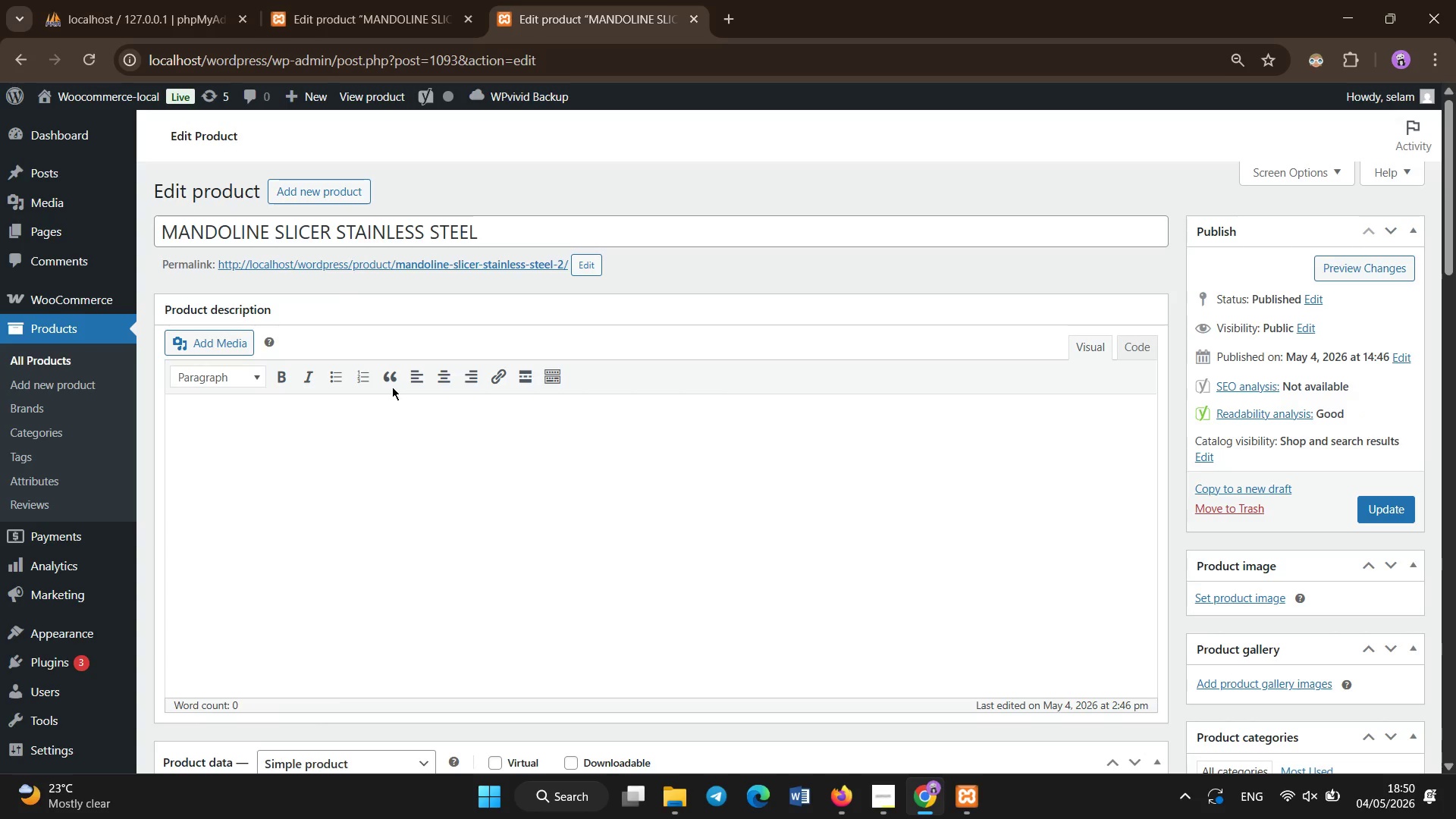 
left_click([381, 513])
 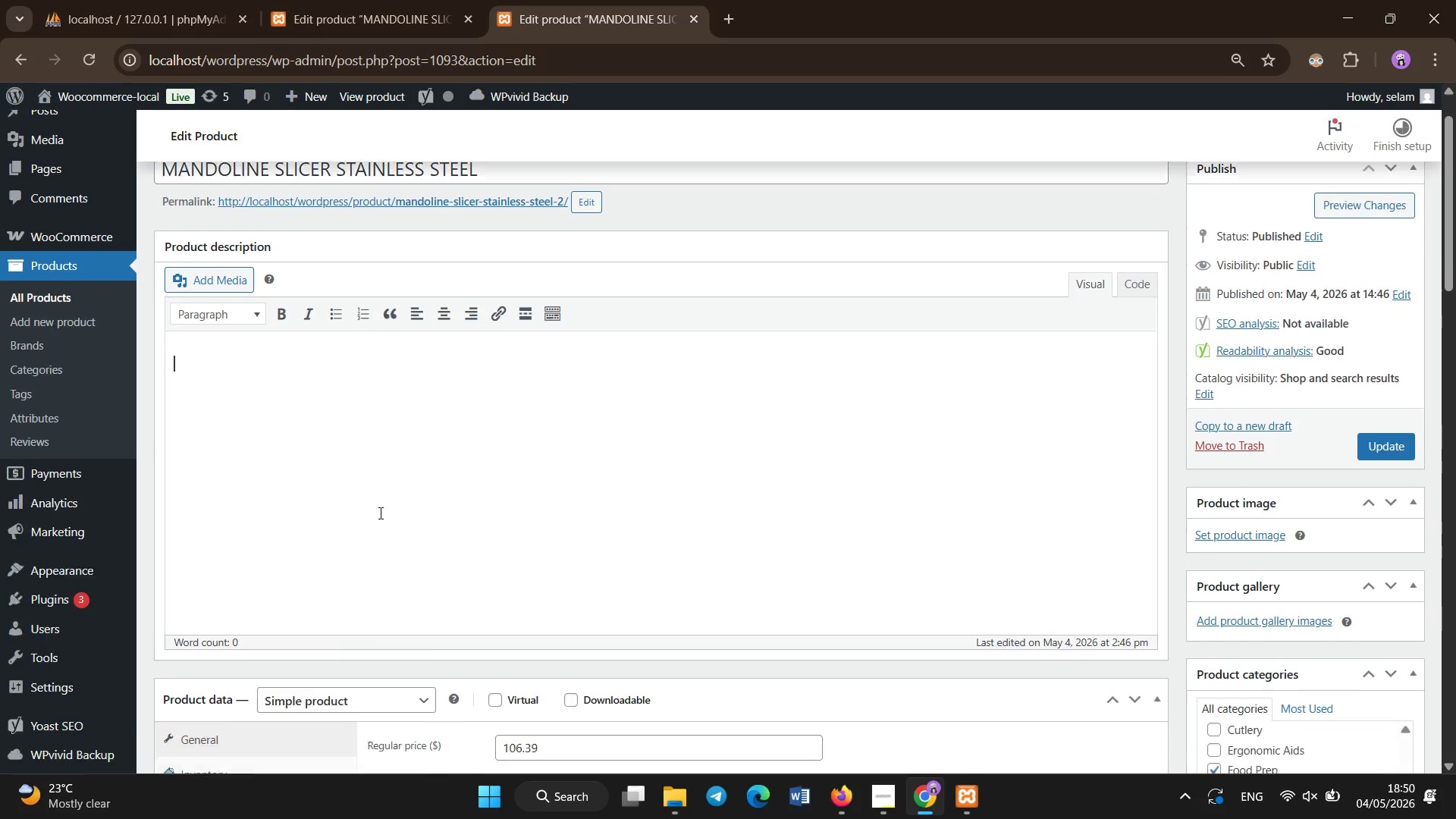 
scroll: coordinate [381, 513], scroll_direction: none, amount: 0.0
 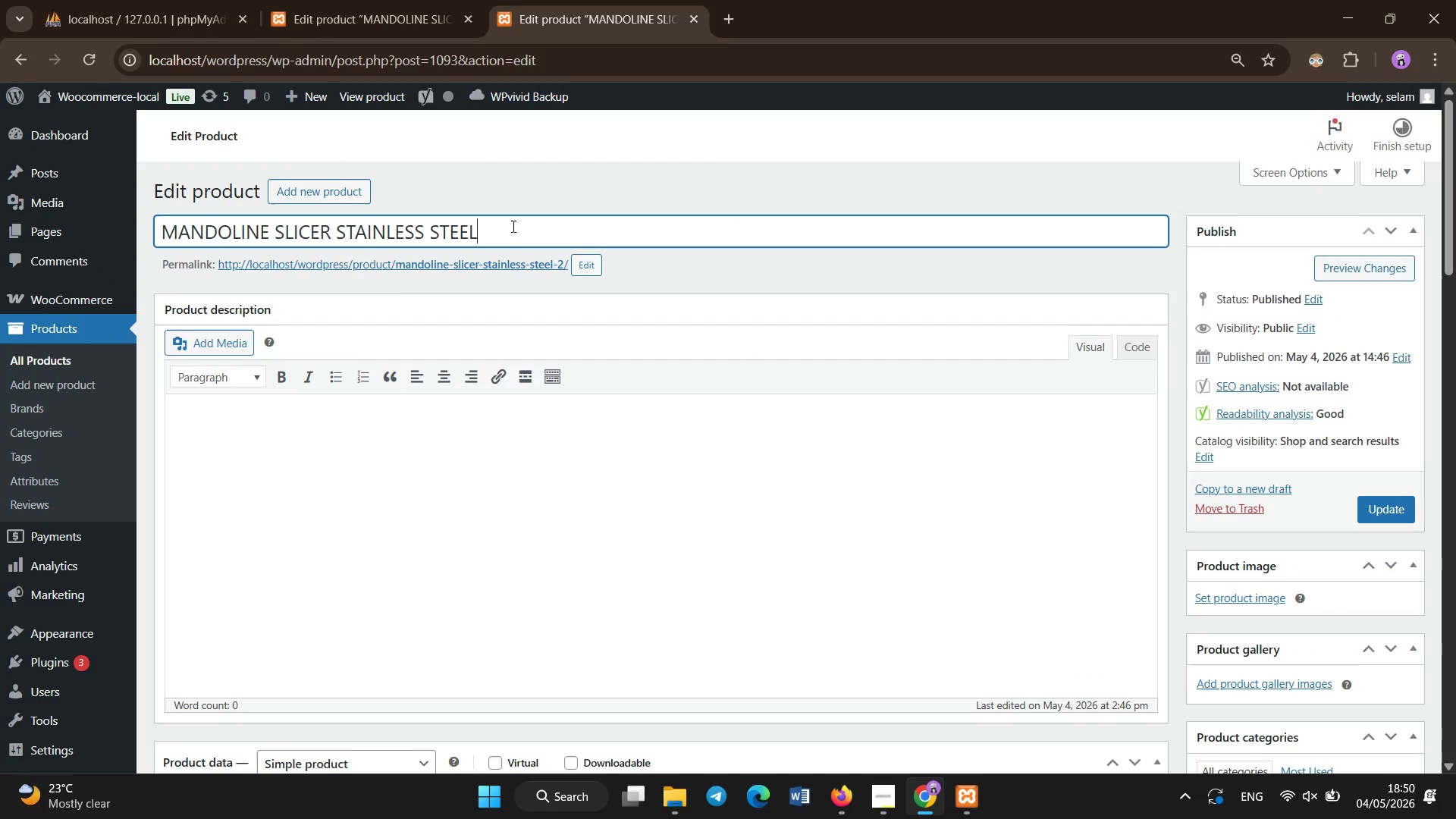 
left_click([513, 227])
 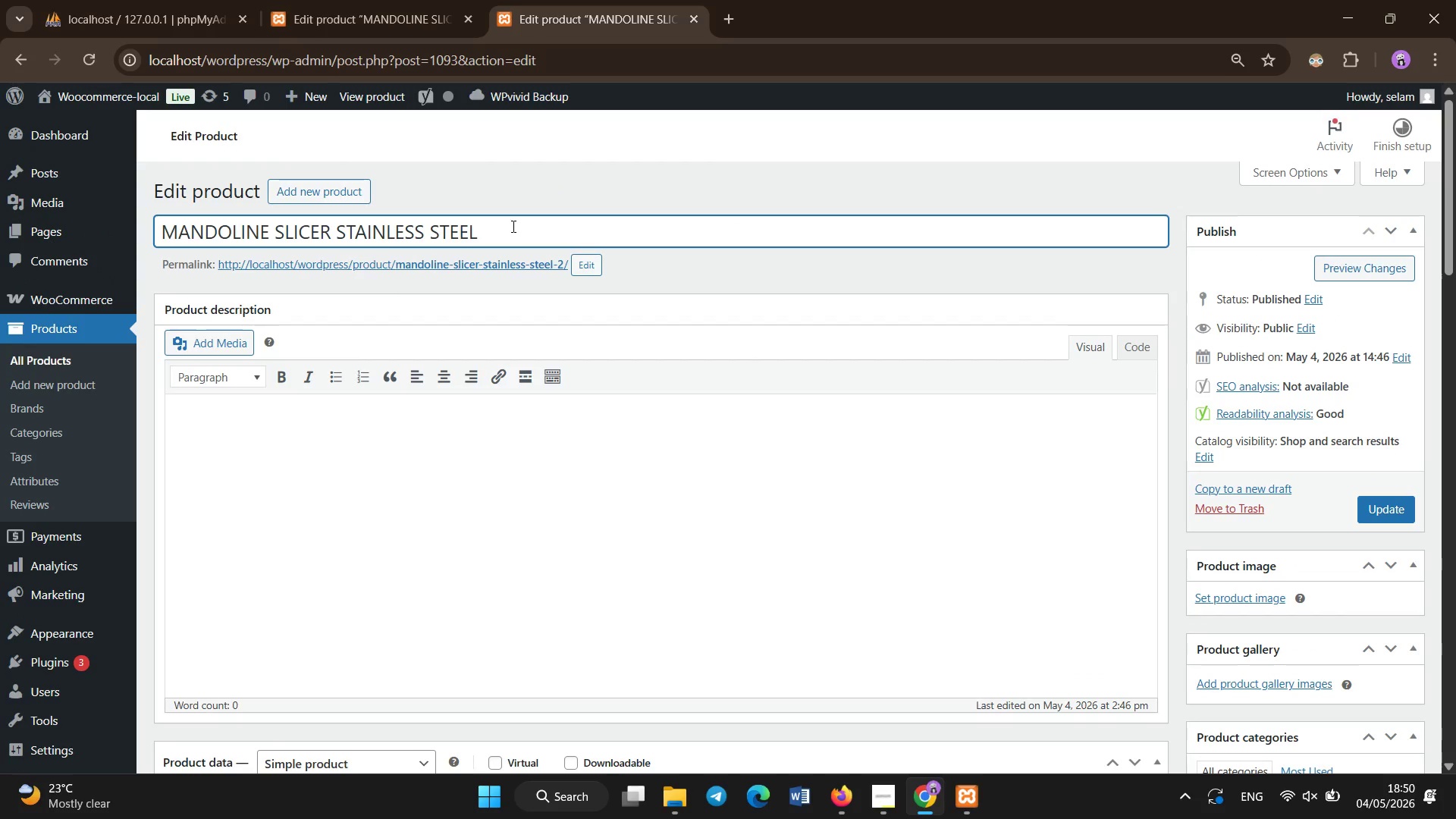 
key(Control+A)
 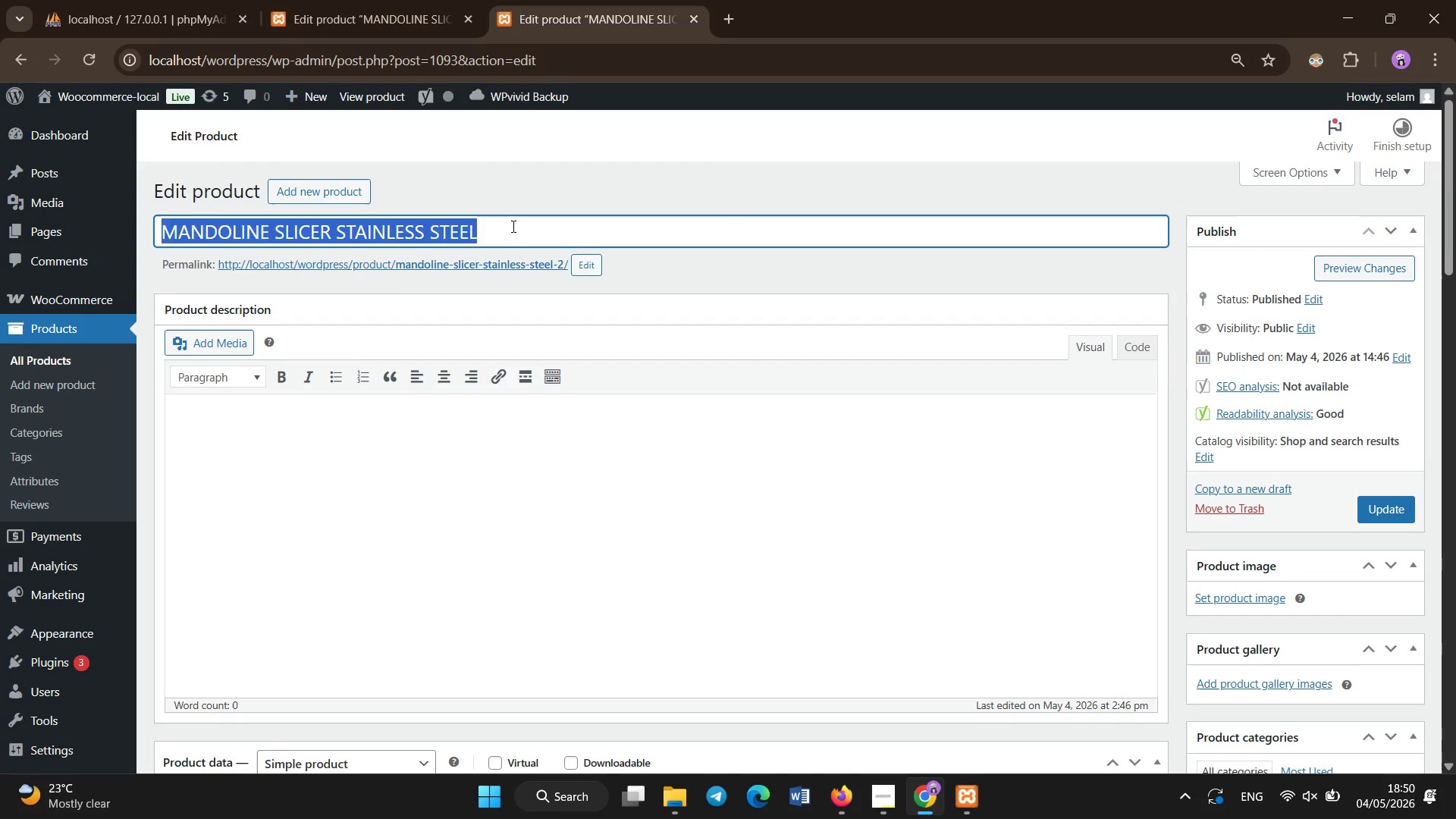 
key(Backspace)
type(BistropPro Stainless Steel Mandoline Slicer A)
 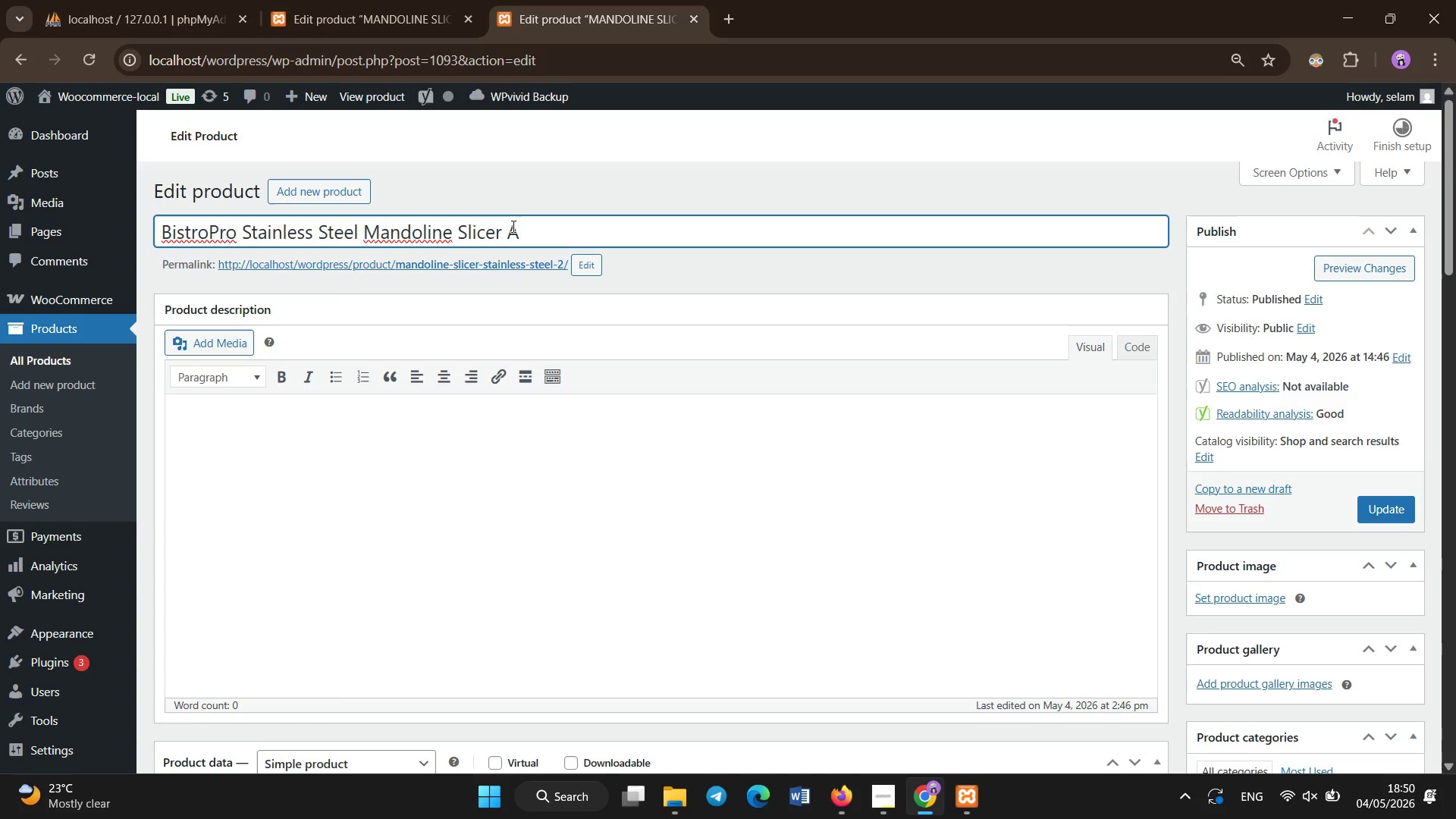 
type(djustable Precision Cut)
 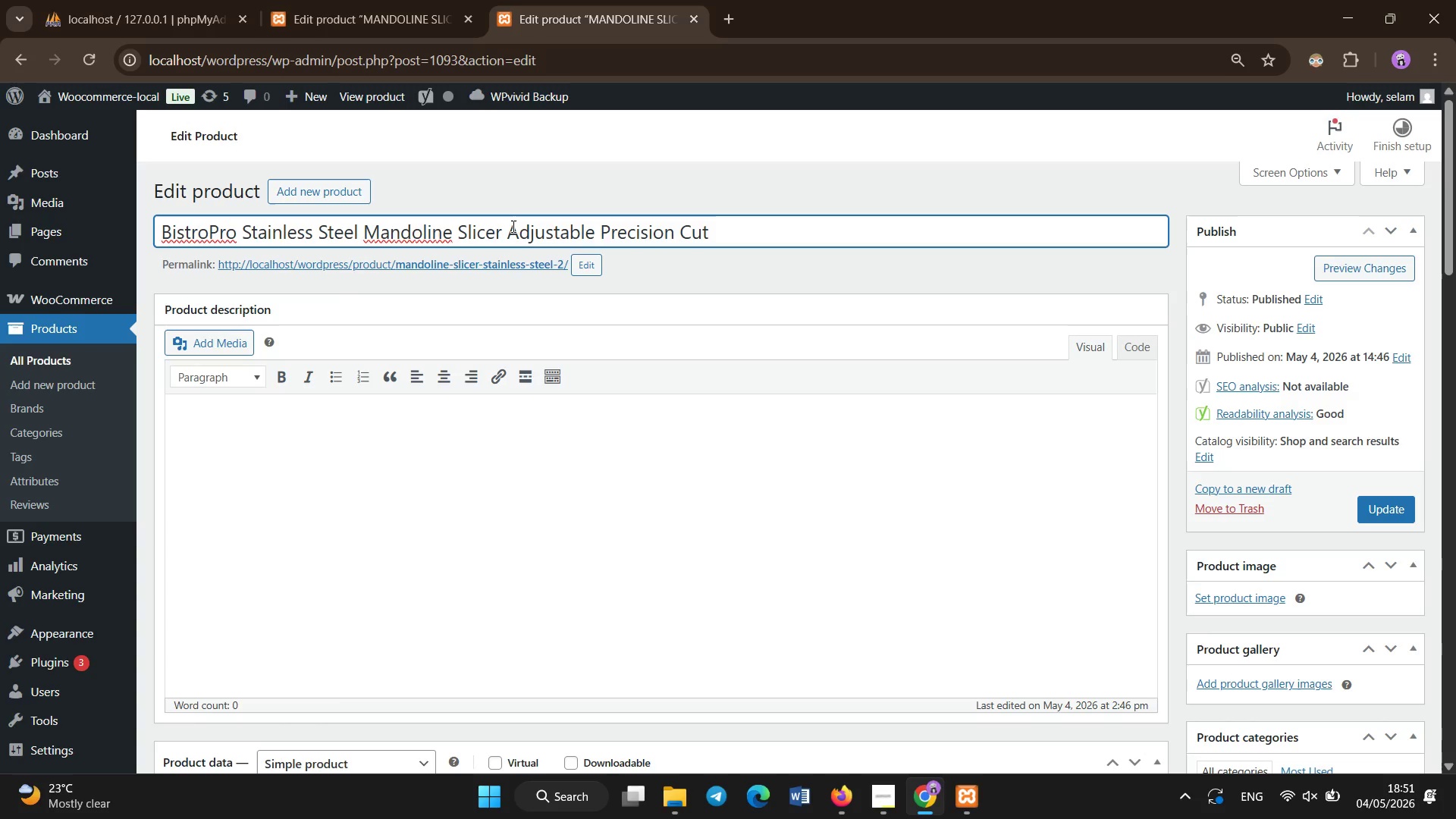 
scroll: coordinate [462, 482], scroll_direction: down, amount: 27.0
 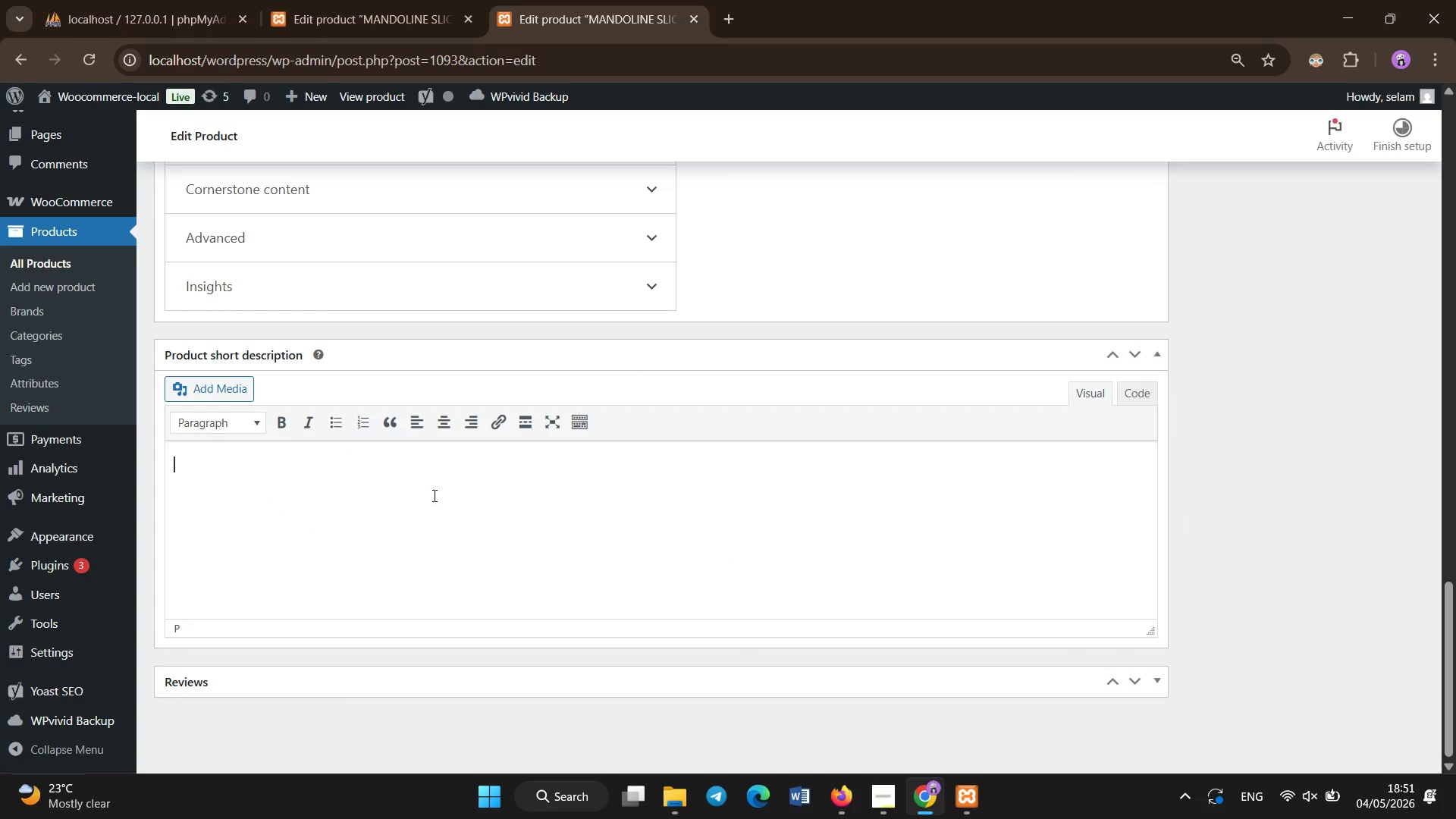 
left_click([435, 496])
 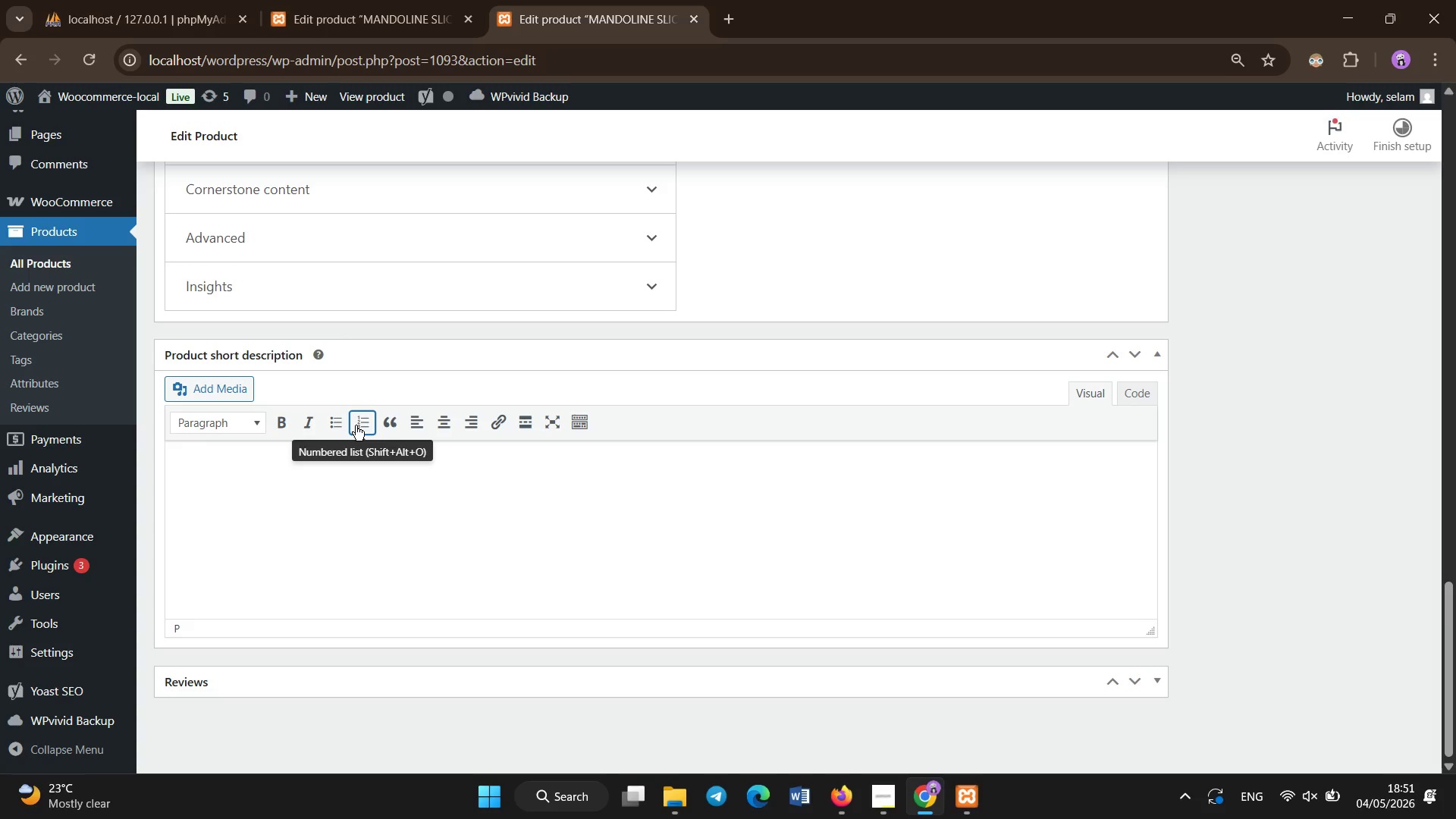 
wait(5.28)
 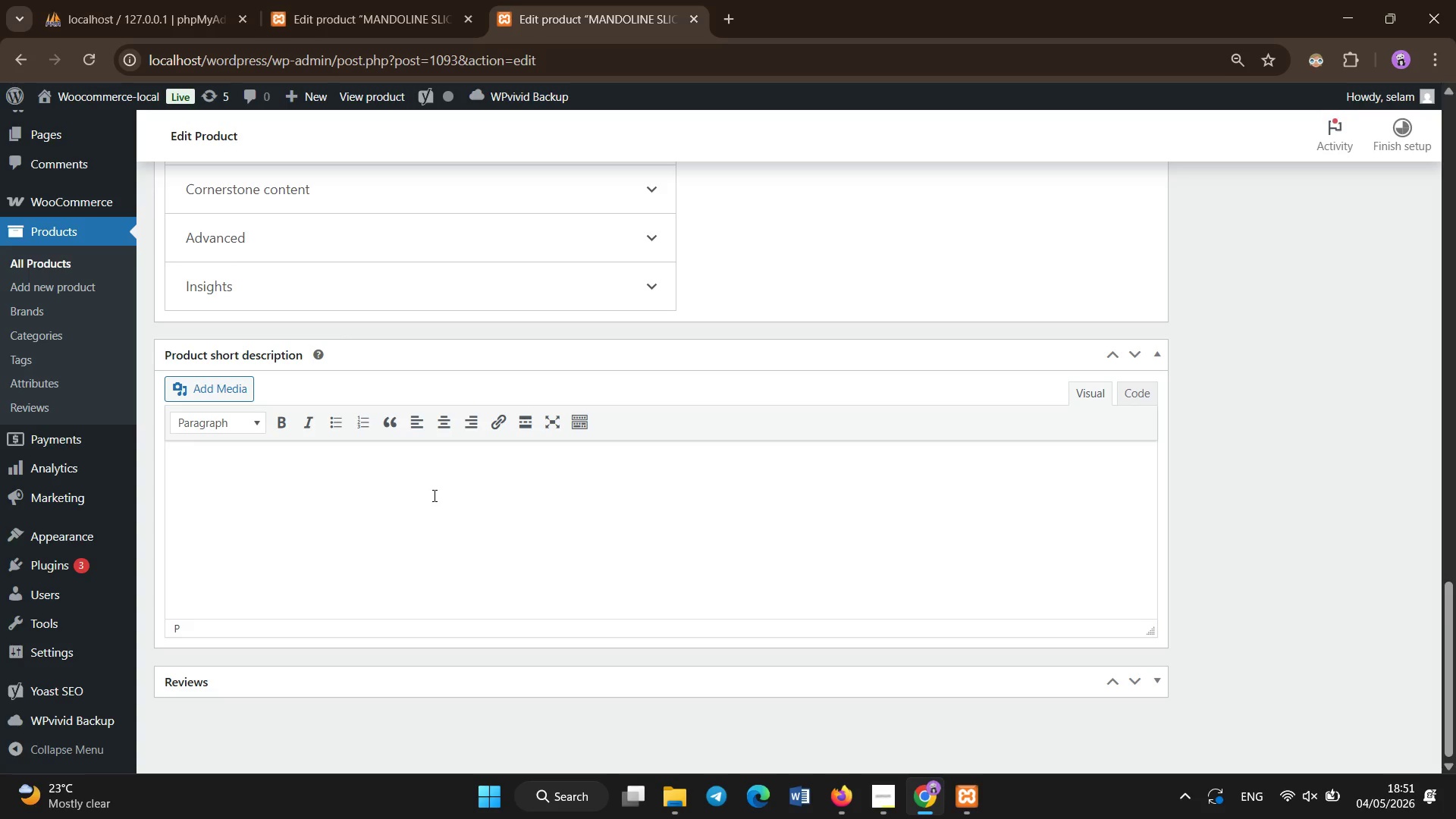 
left_click([338, 425])
 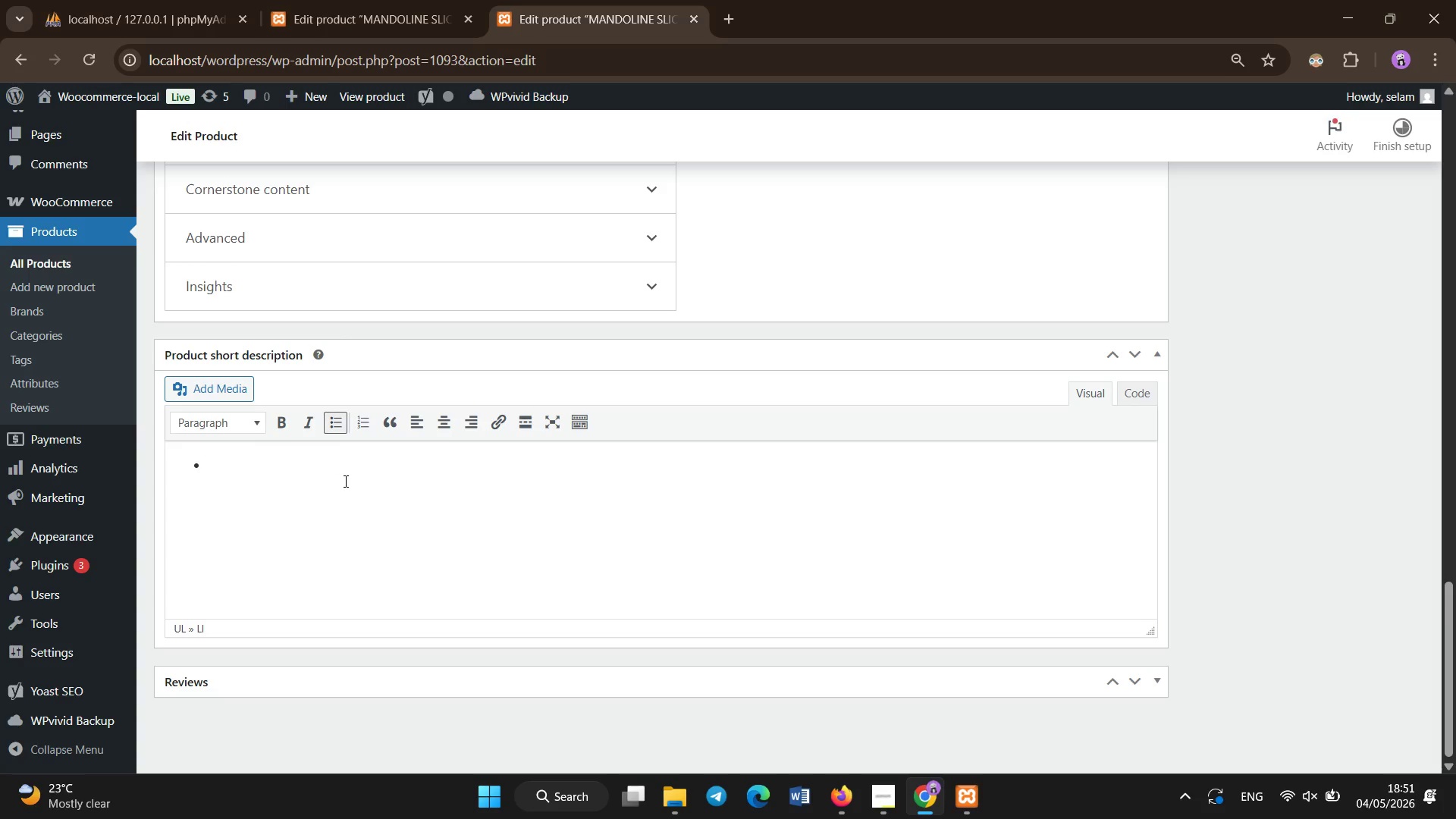 
type(Heavy-duty 304 stainless steel construction for durability)
 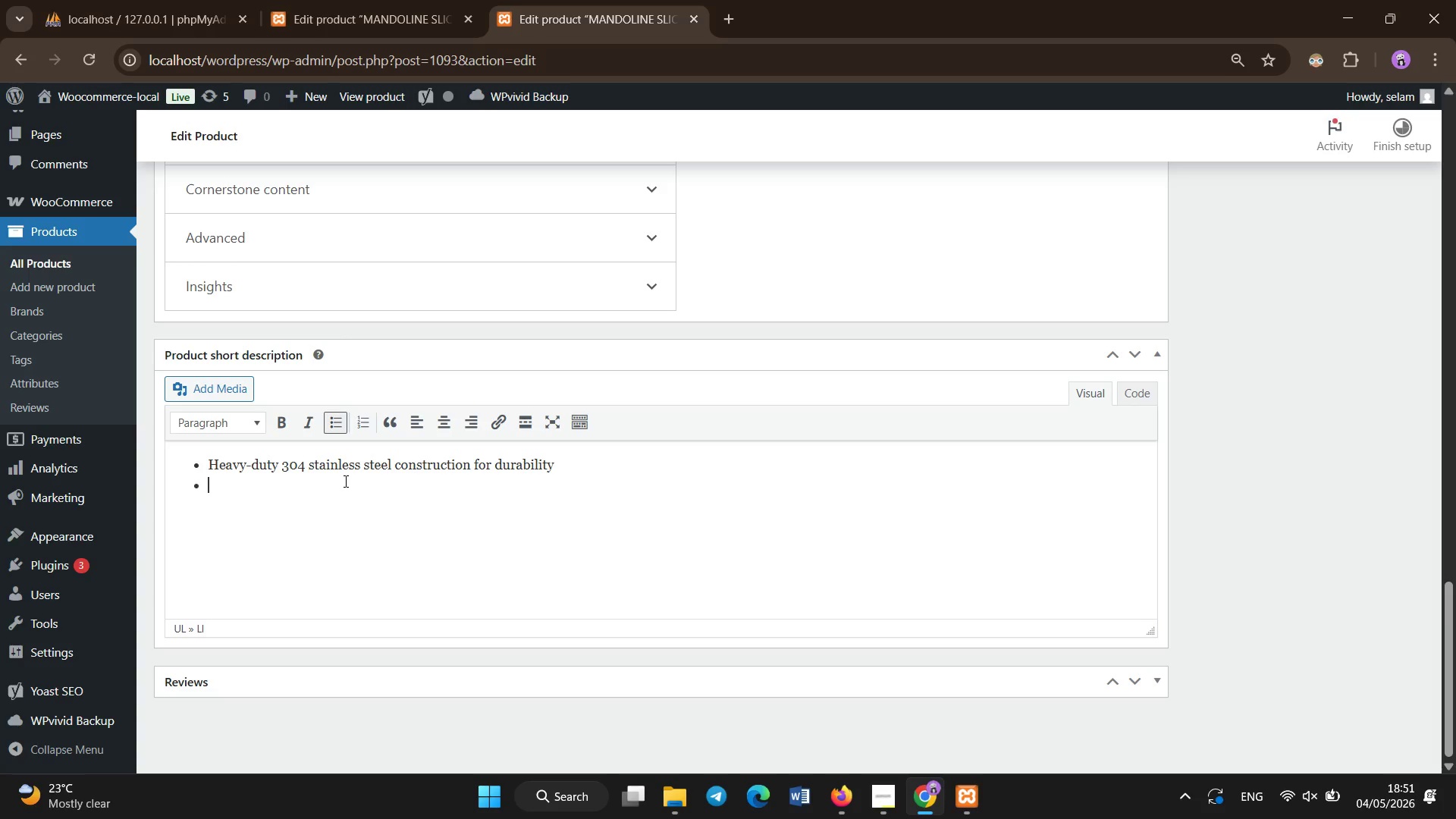 
key(Enter)
 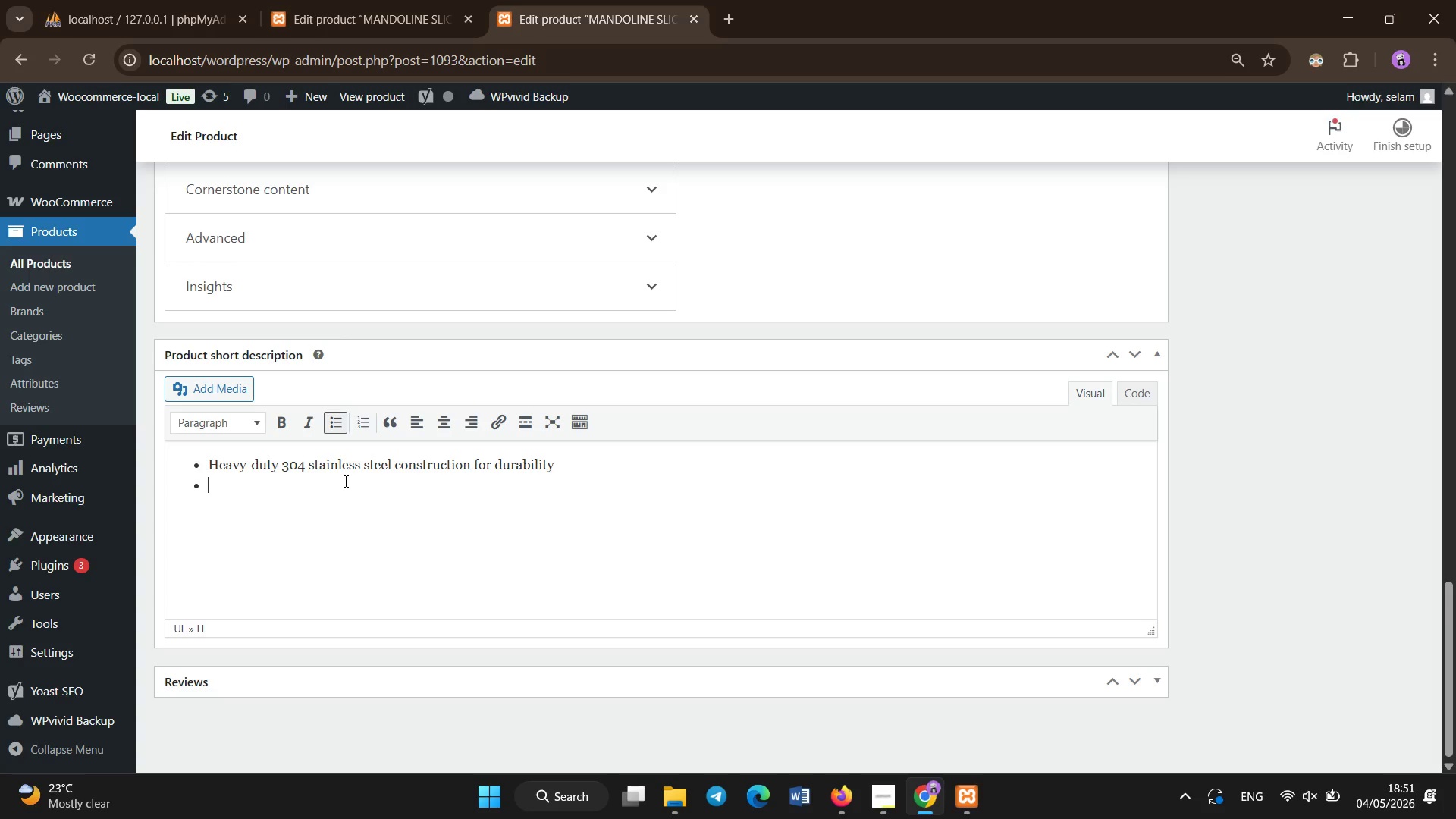 
type(Adjustab)